 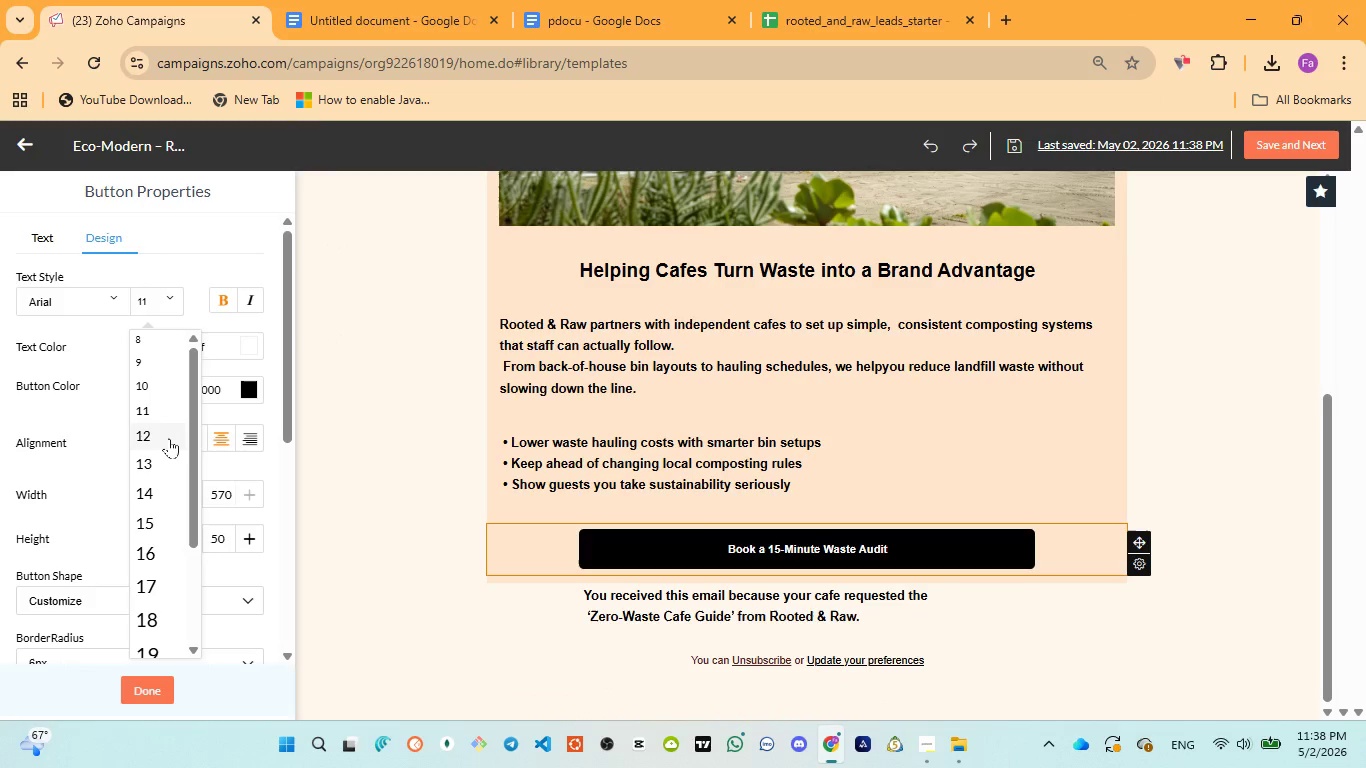 
left_click([184, 493])
 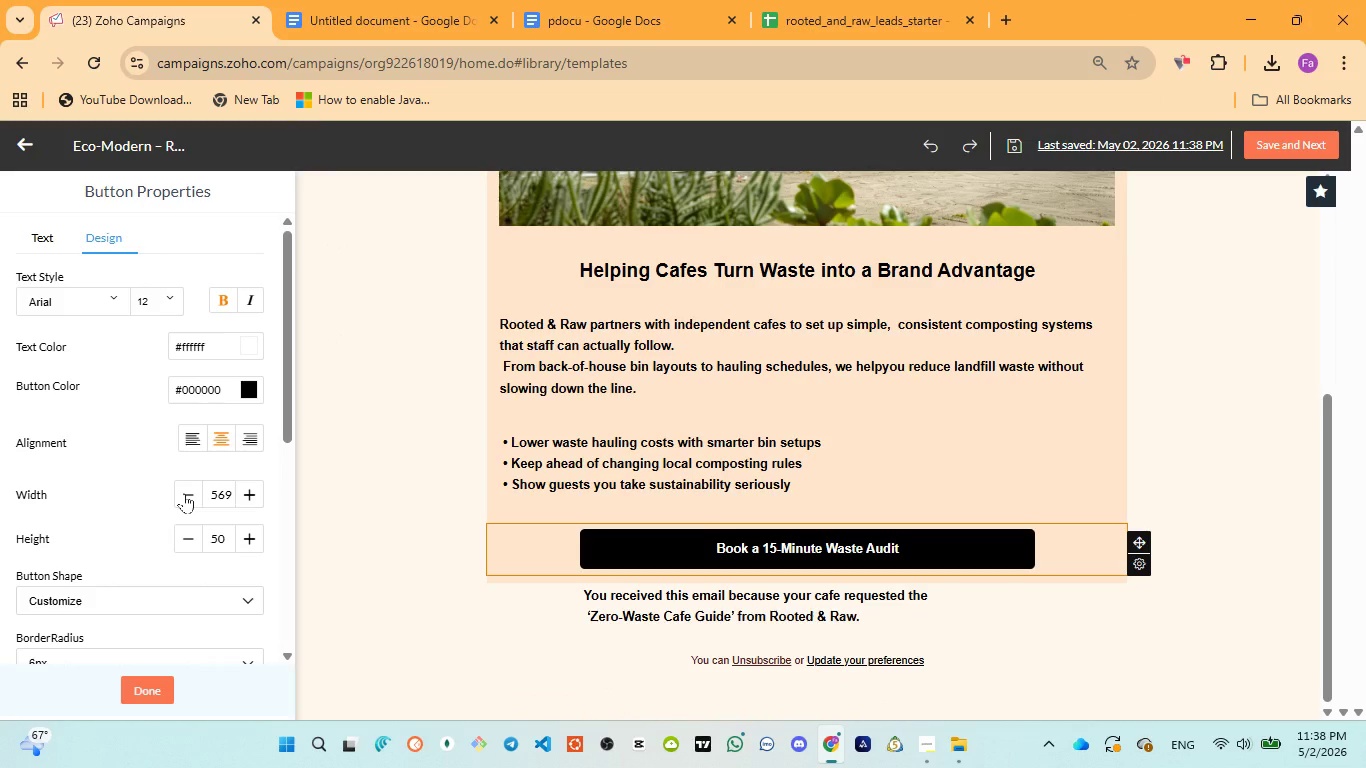 
double_click([184, 493])
 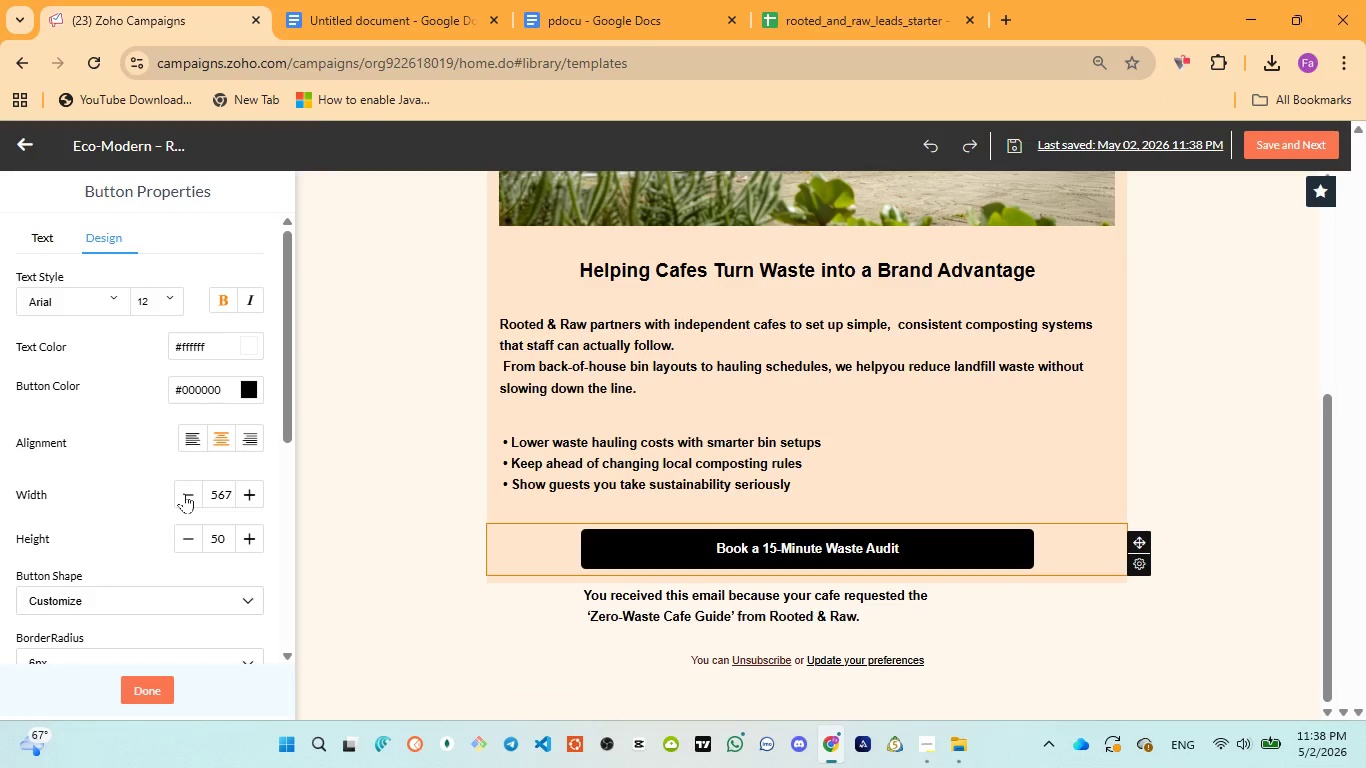 
triple_click([184, 493])
 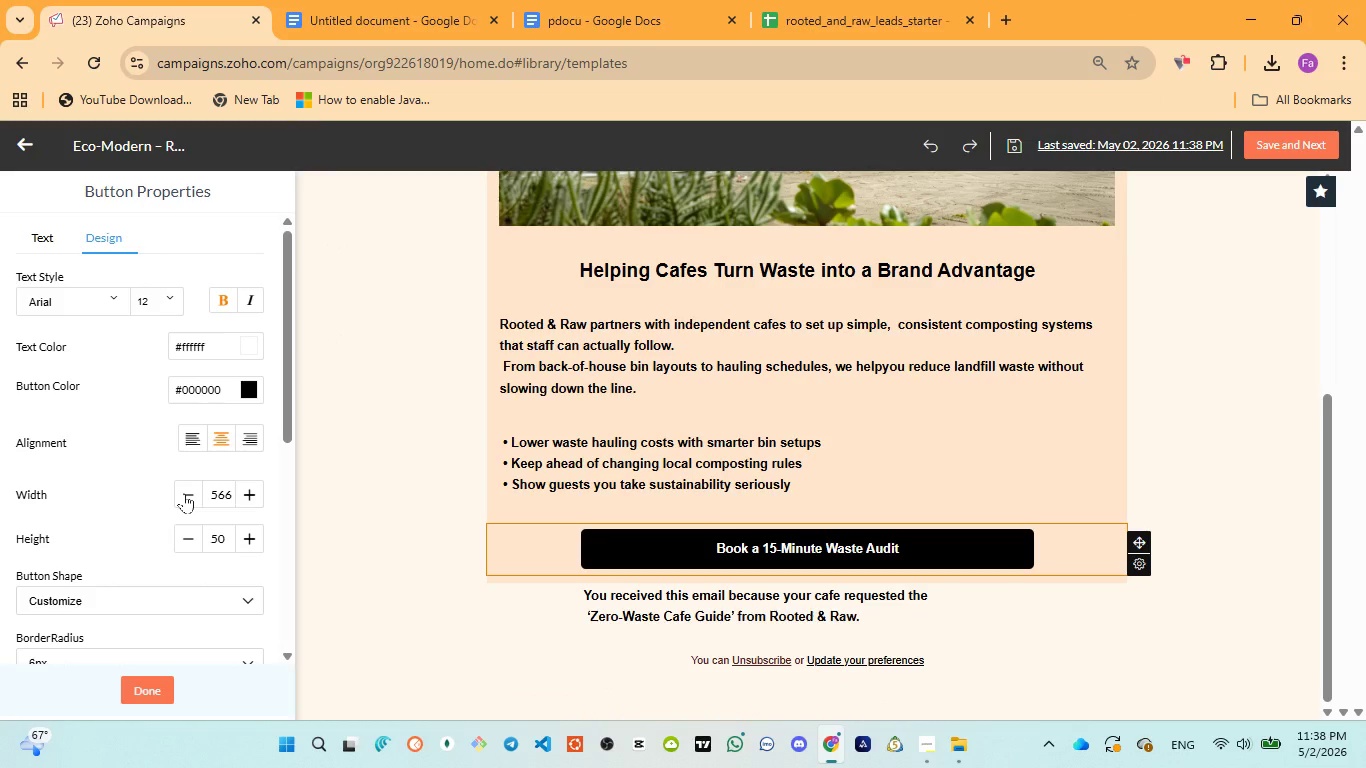 
triple_click([184, 493])
 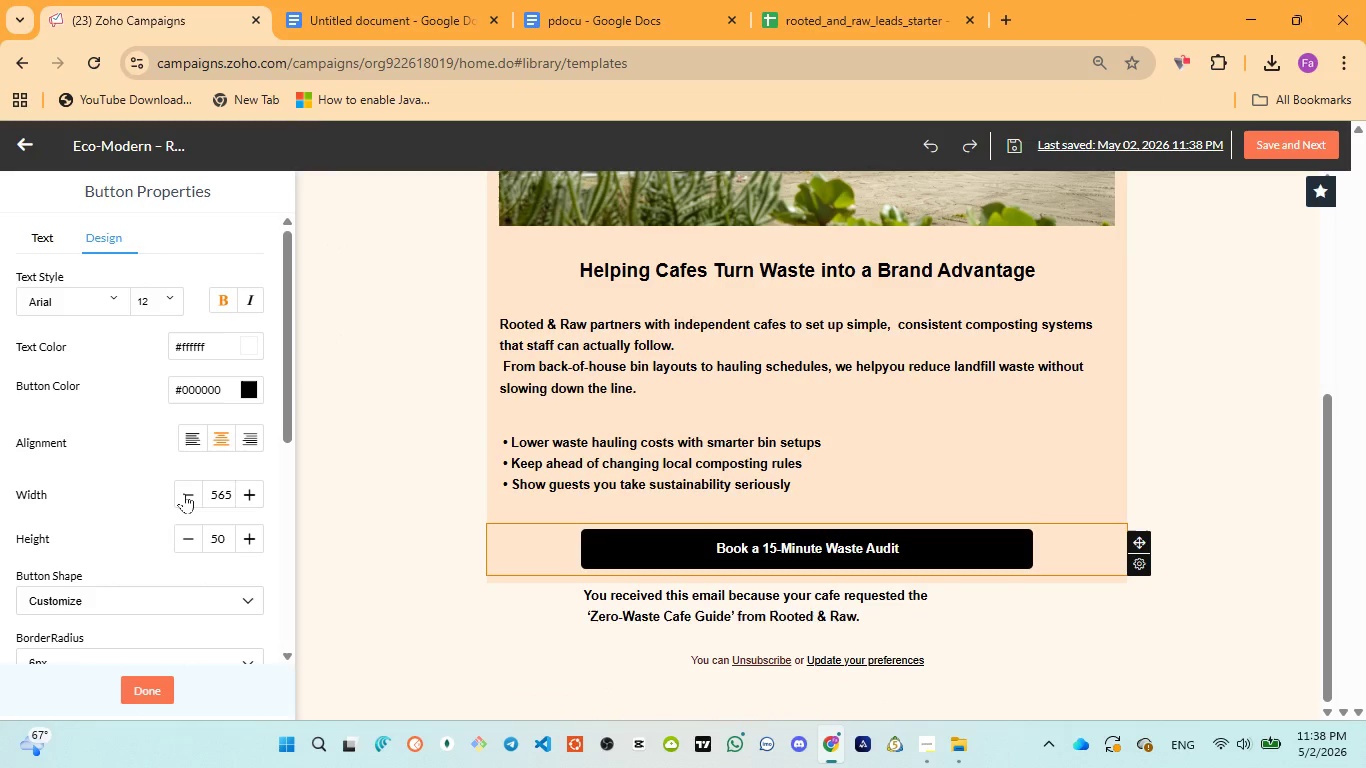 
triple_click([184, 493])
 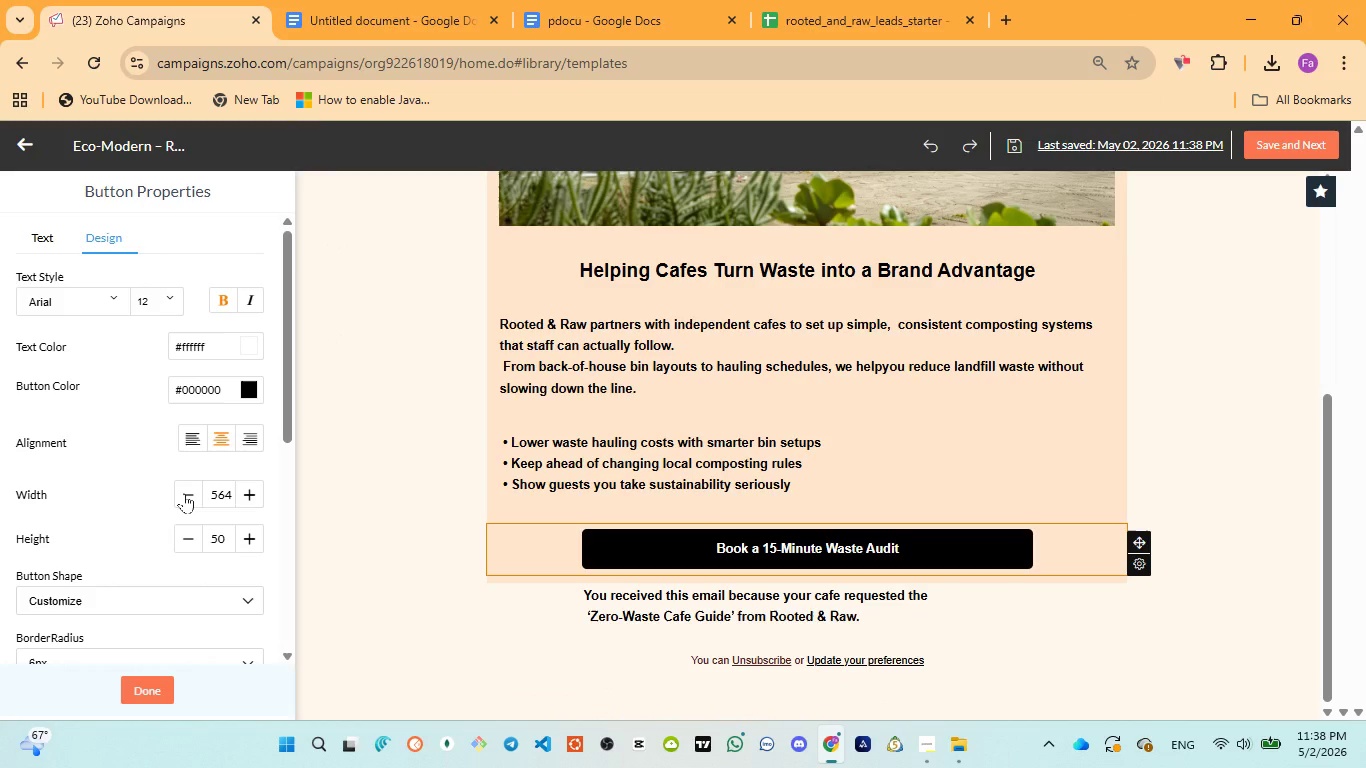 
triple_click([184, 493])
 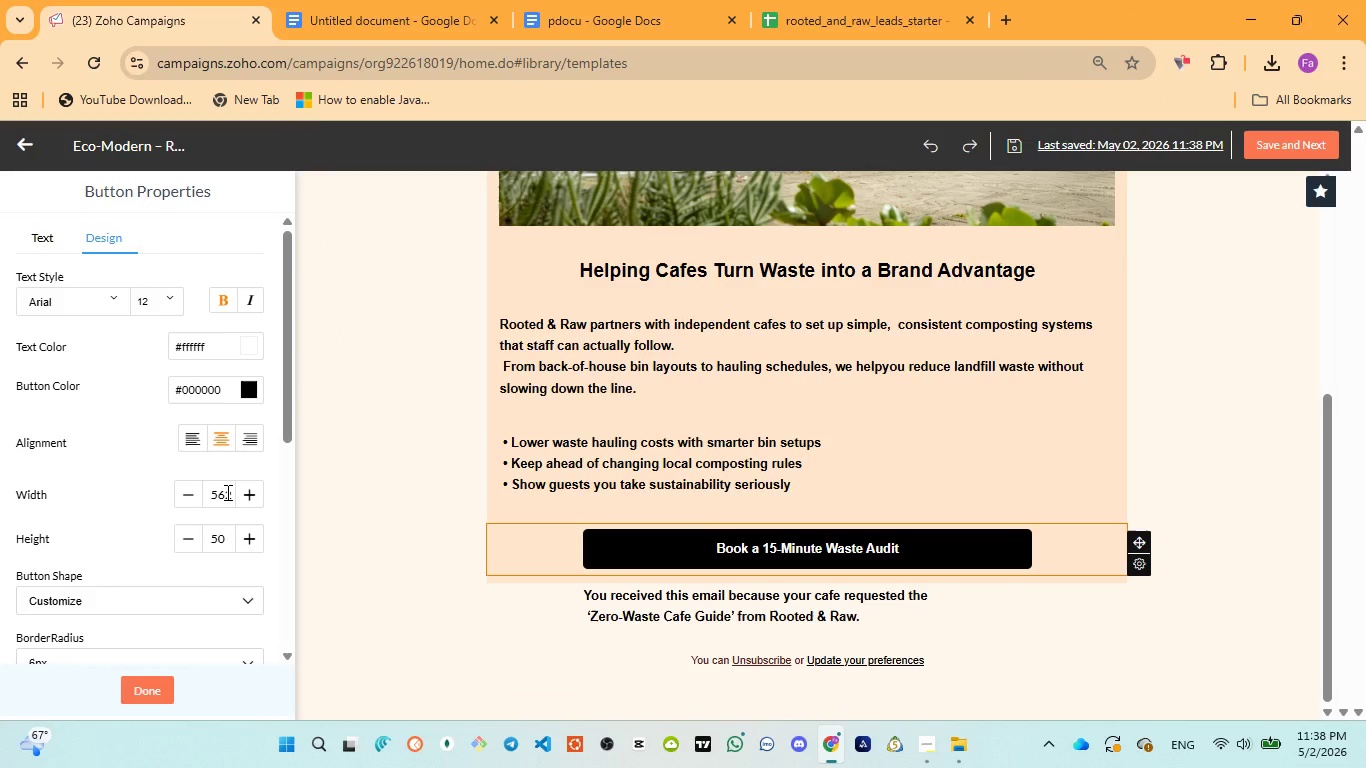 
left_click([226, 492])
 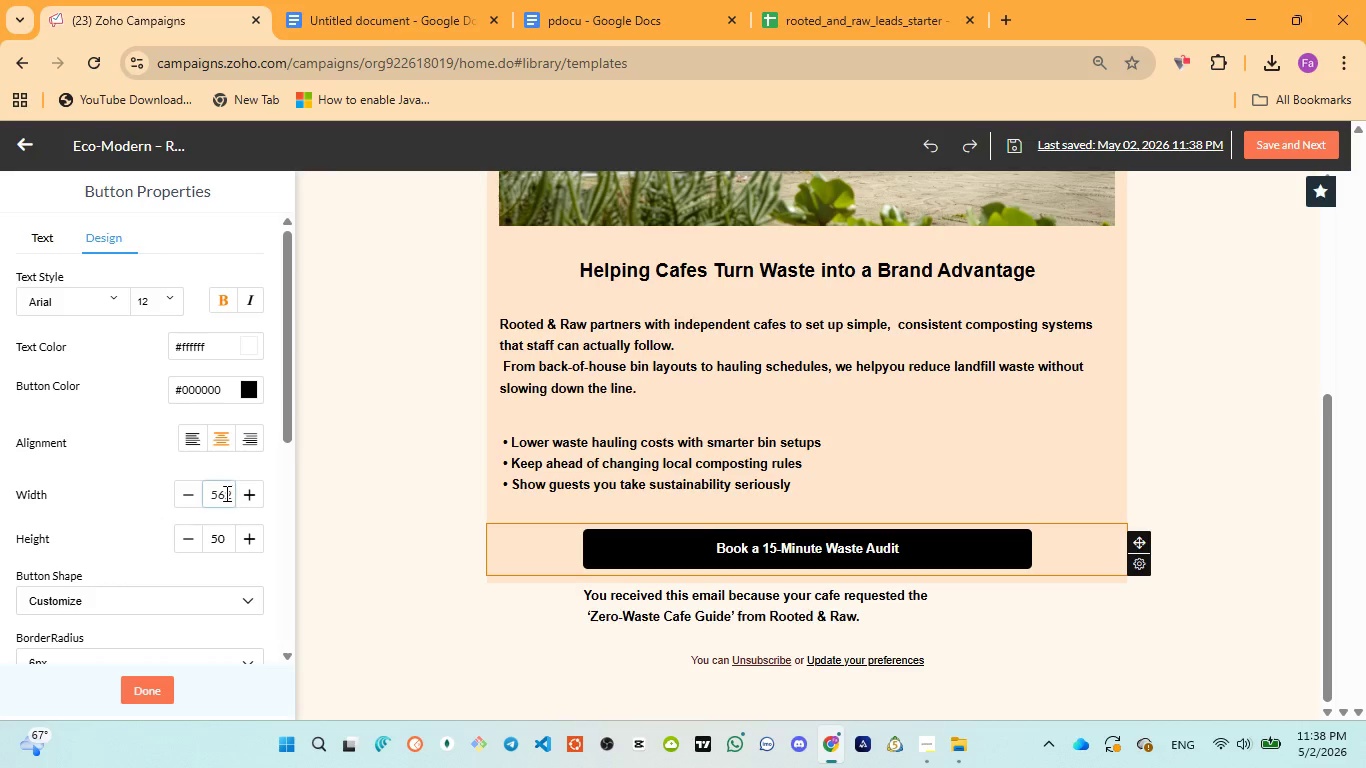 
double_click([225, 493])
 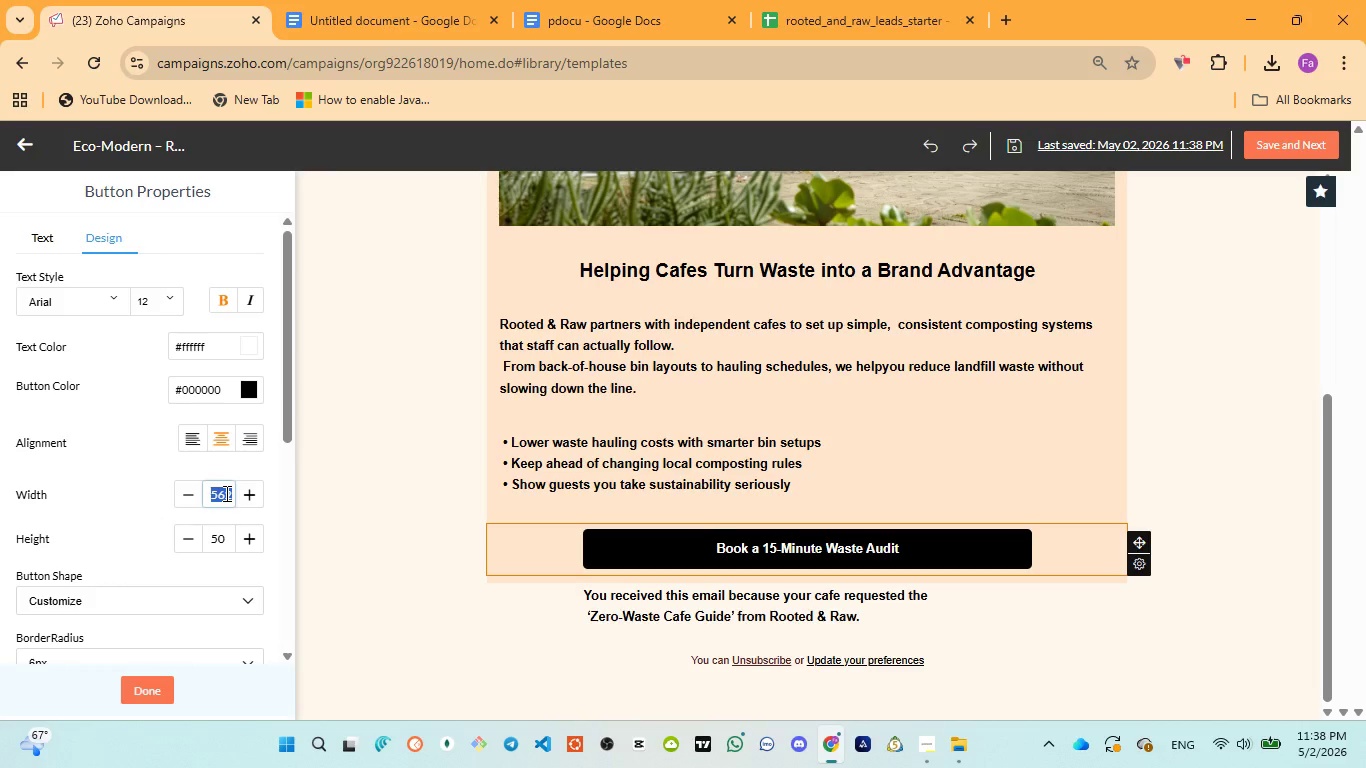 
type(300)
 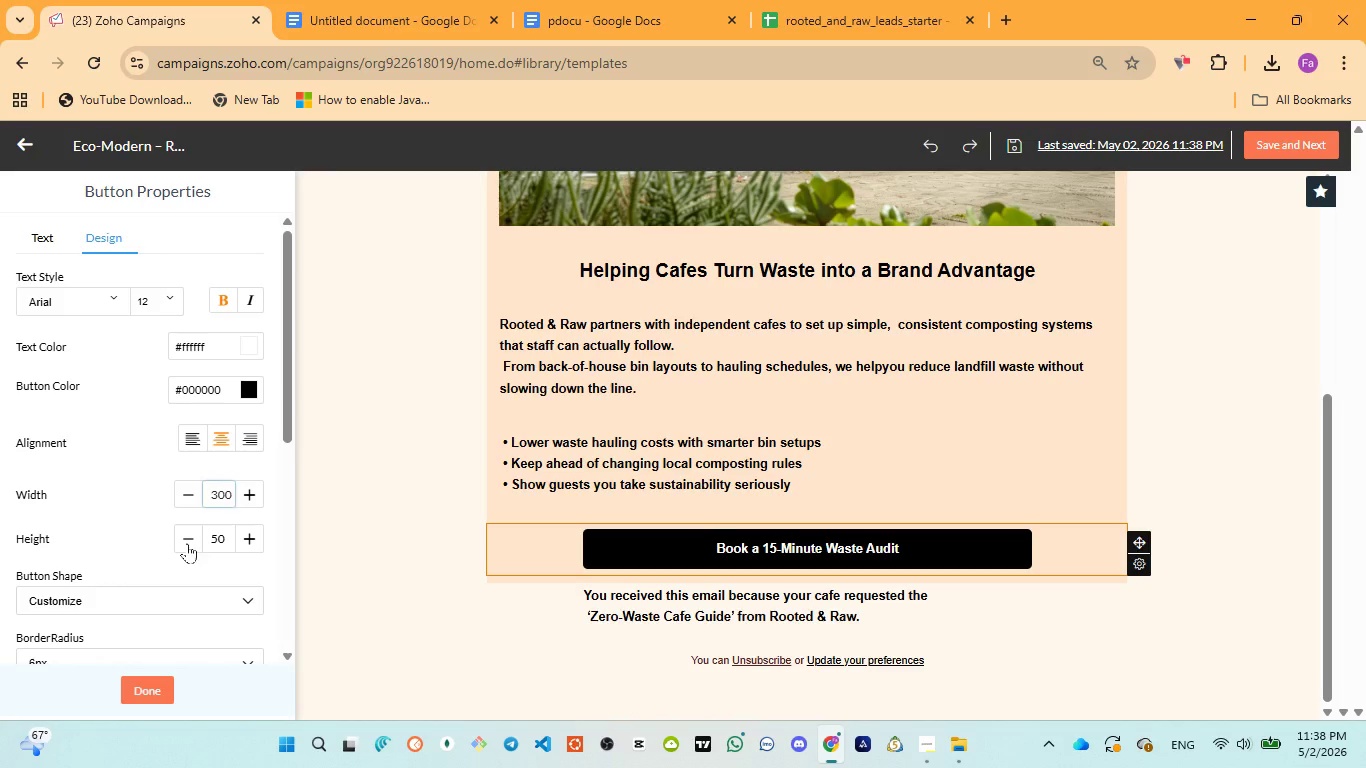 
left_click([125, 521])
 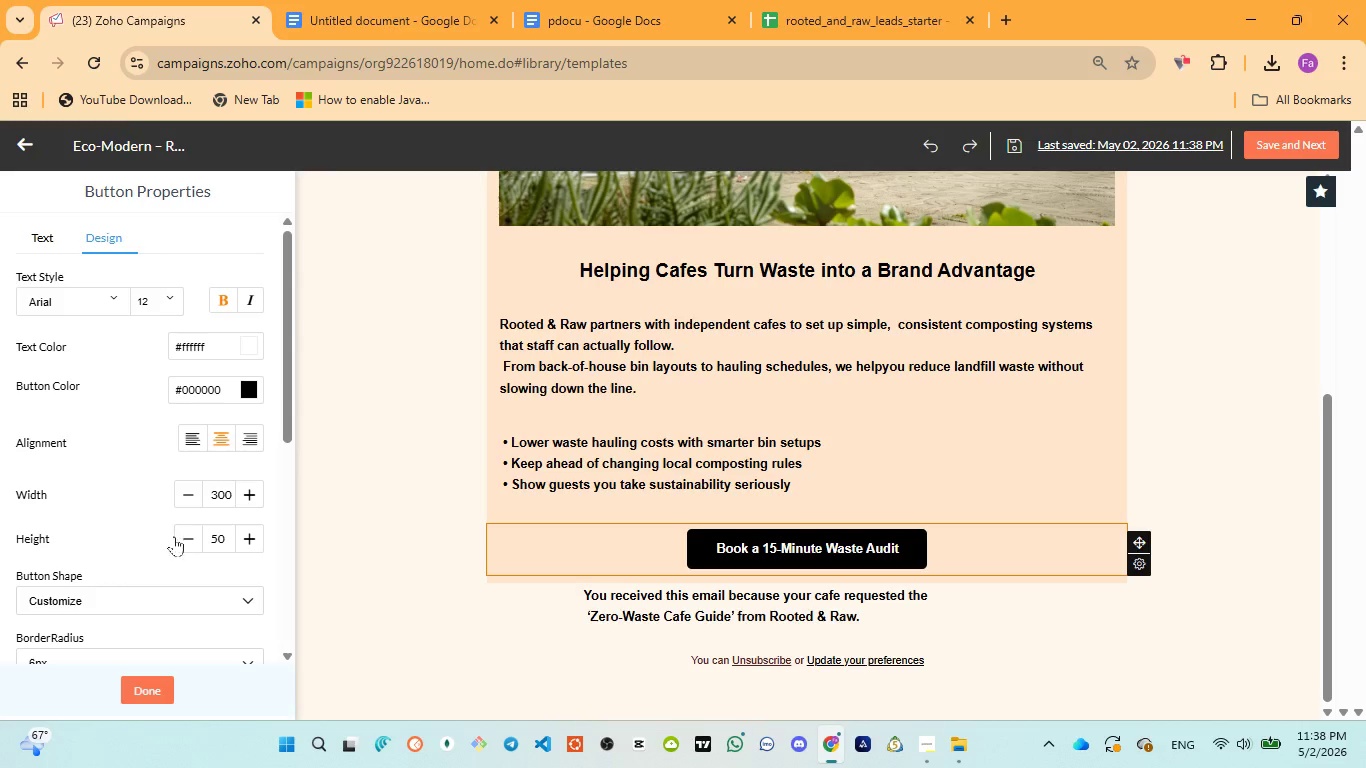 
left_click([186, 537])
 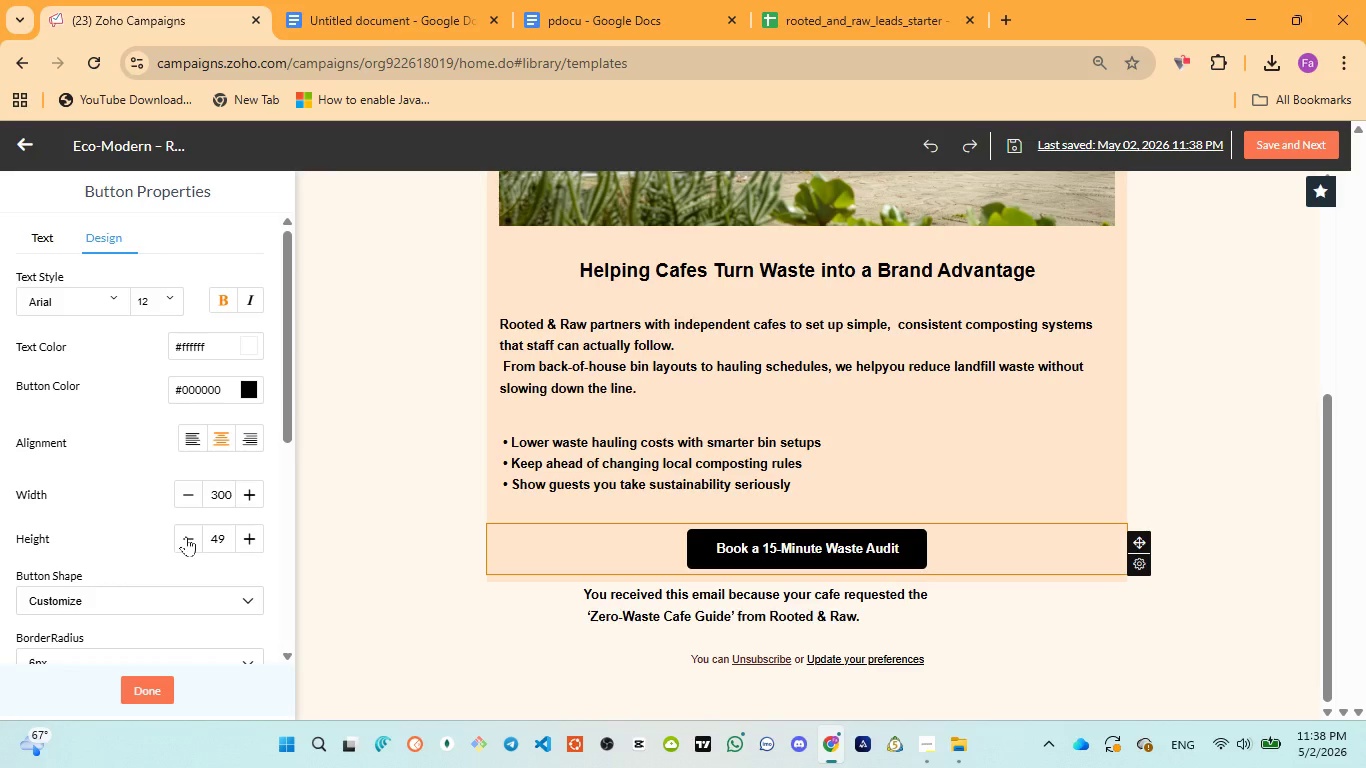 
left_click([186, 536])
 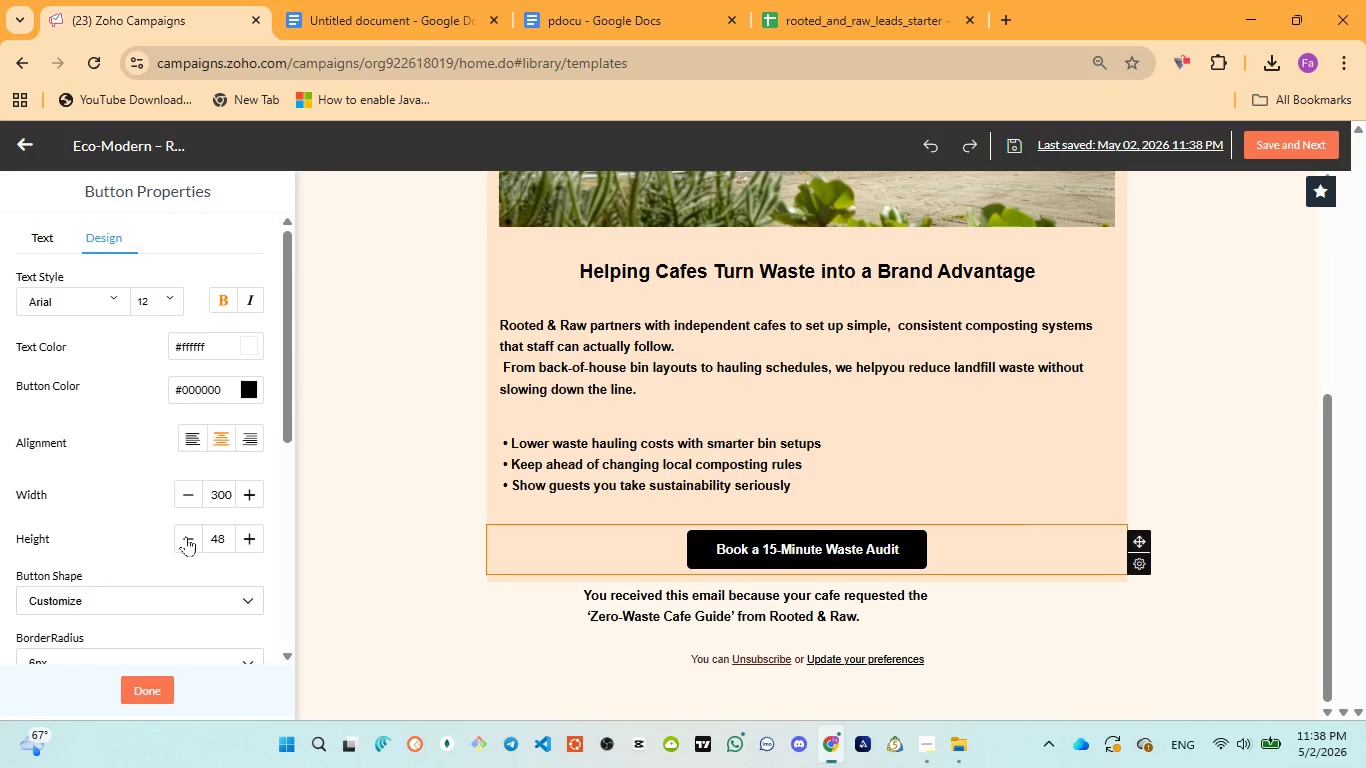 
left_click([186, 536])
 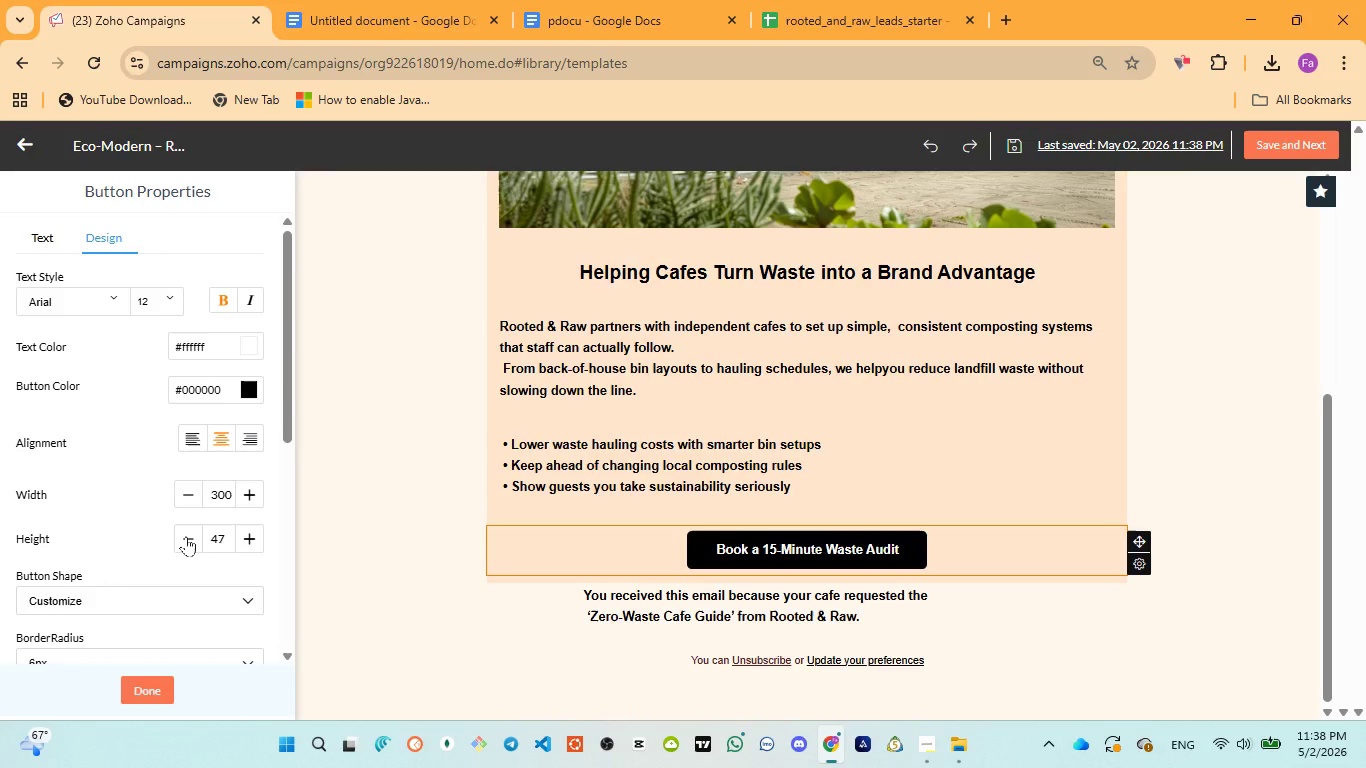 
left_click([186, 536])
 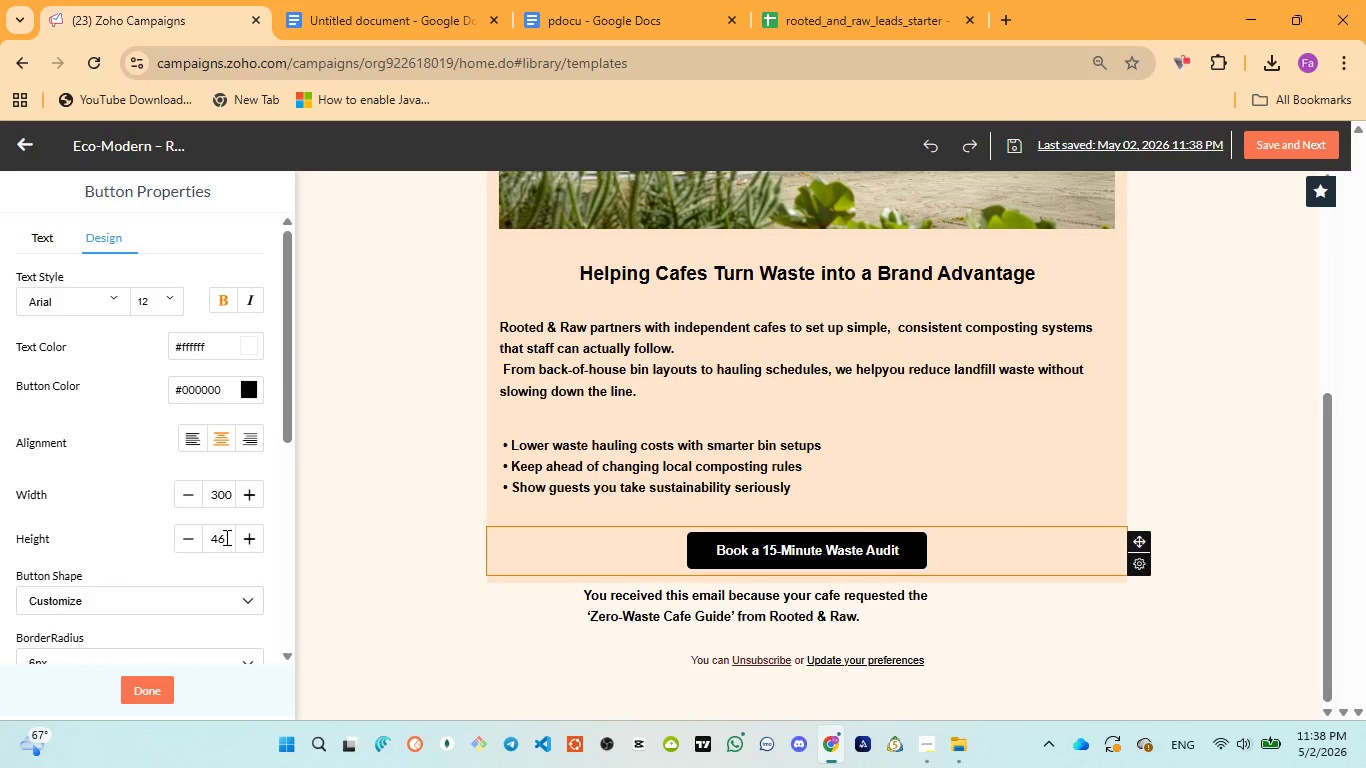 
left_click([250, 537])
 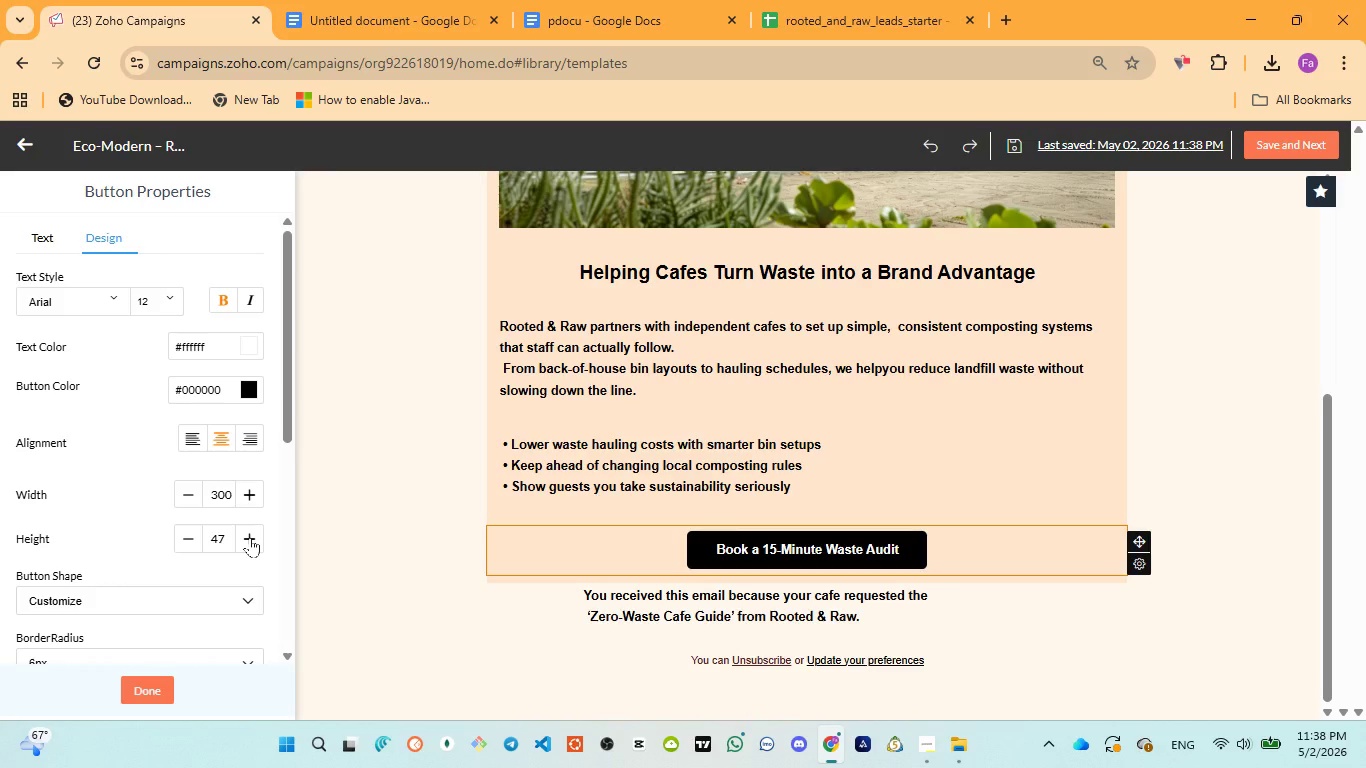 
left_click([250, 537])
 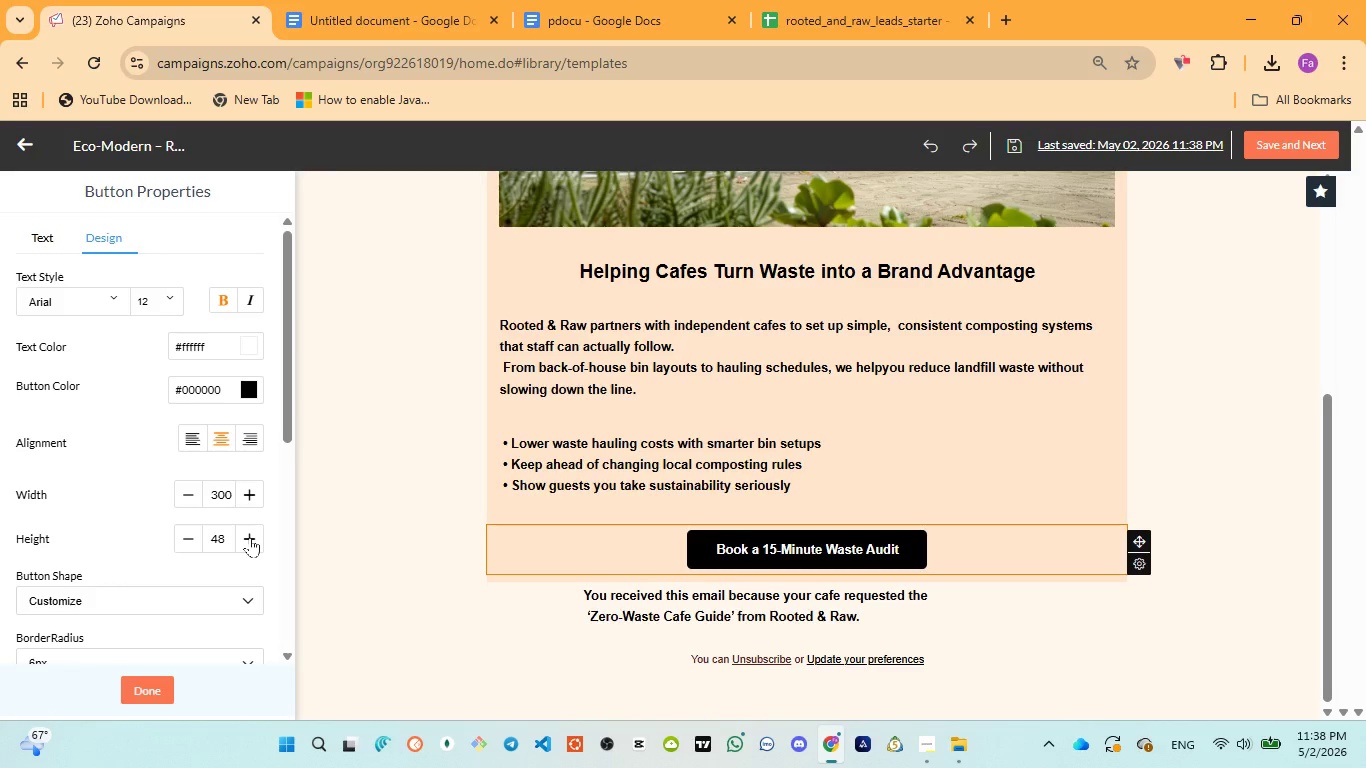 
left_click([250, 537])
 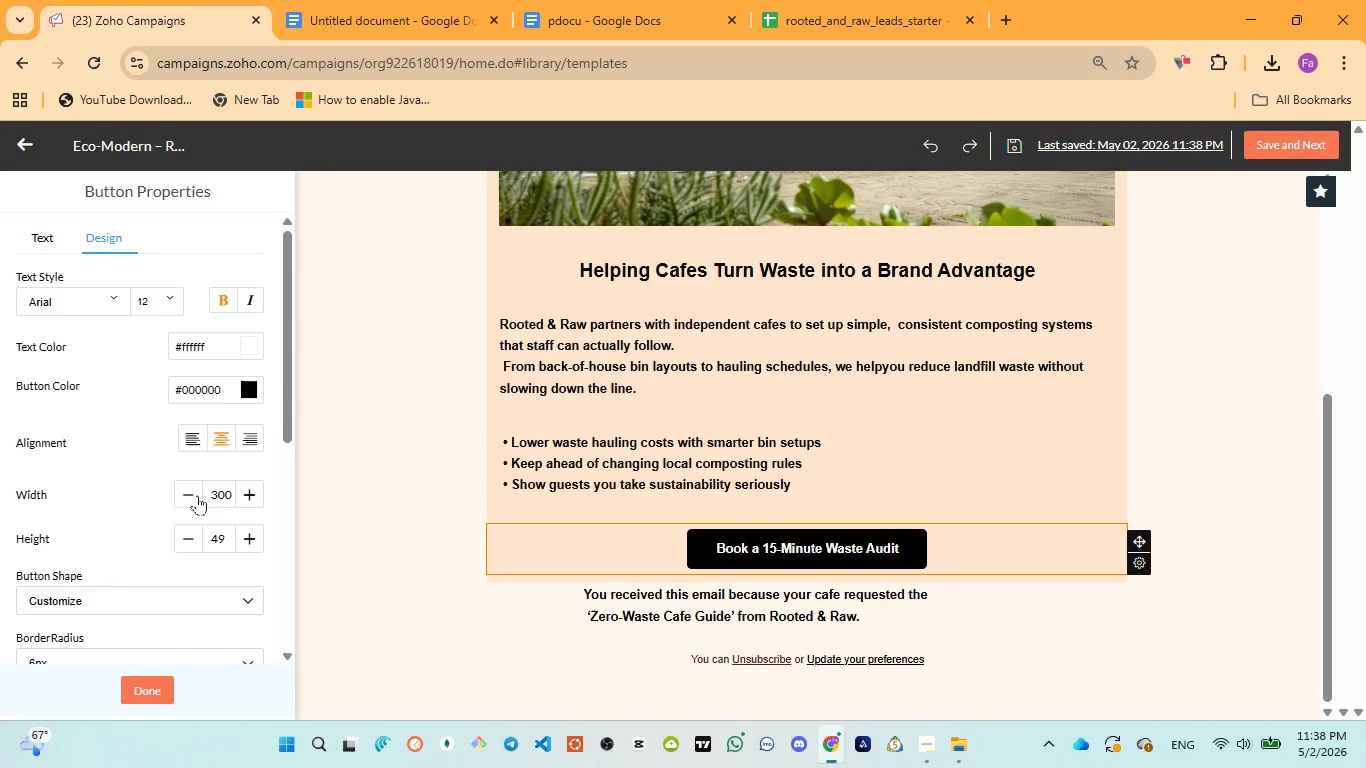 
left_click([196, 495])
 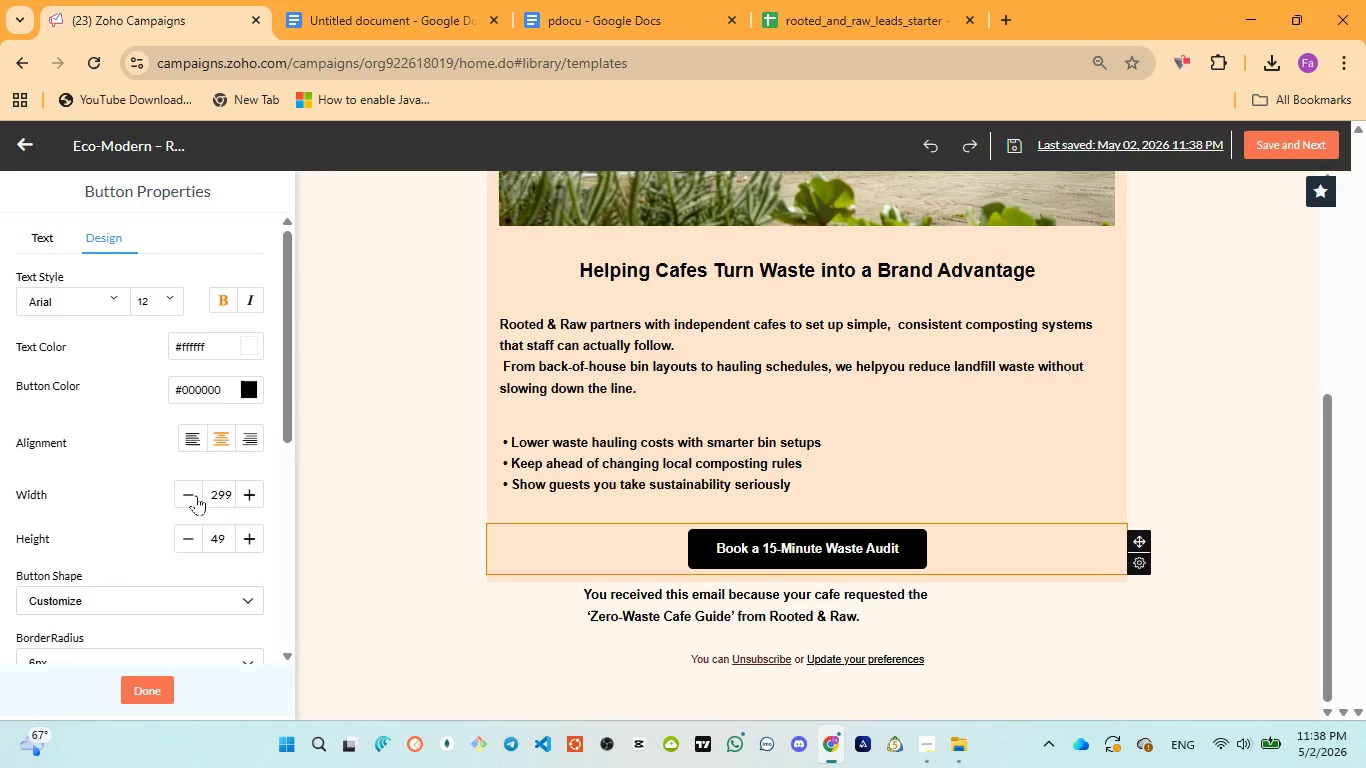 
left_click([196, 495])
 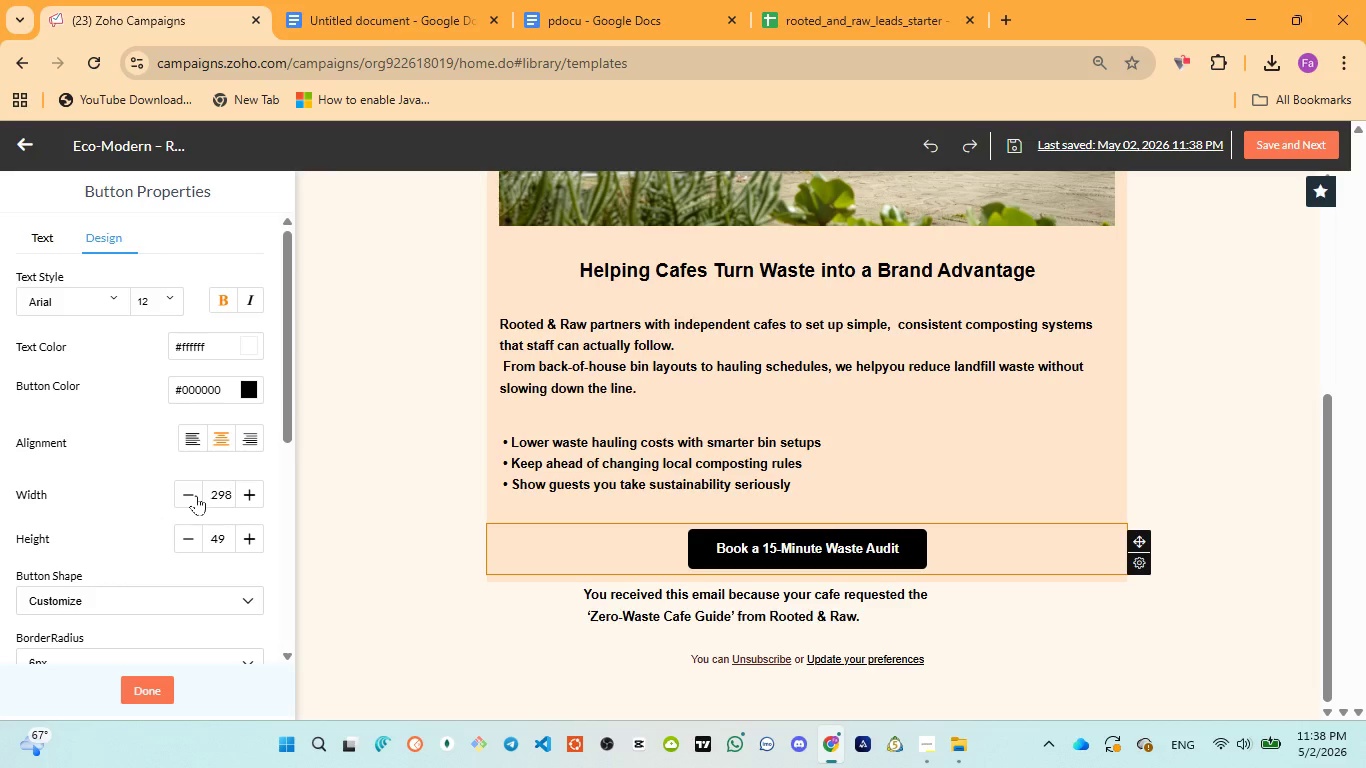 
left_click([196, 495])
 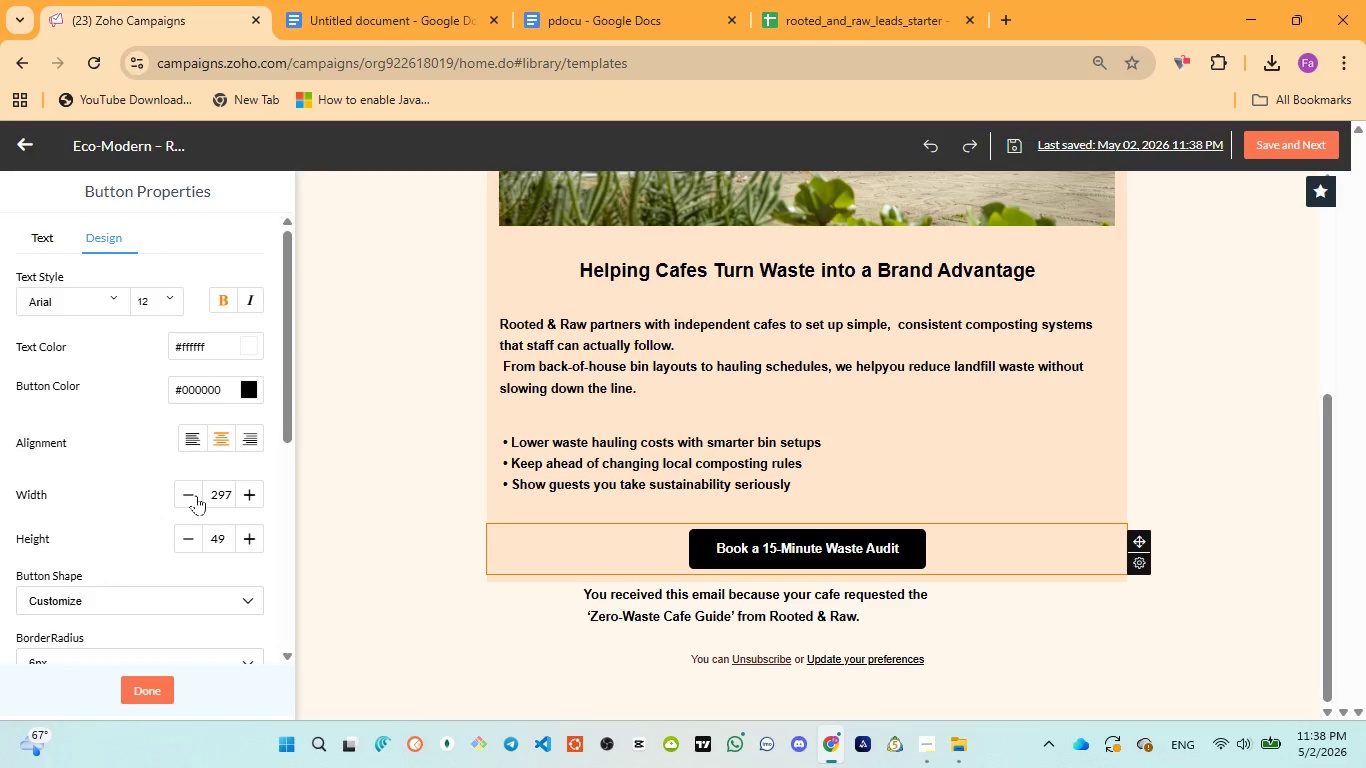 
double_click([196, 495])
 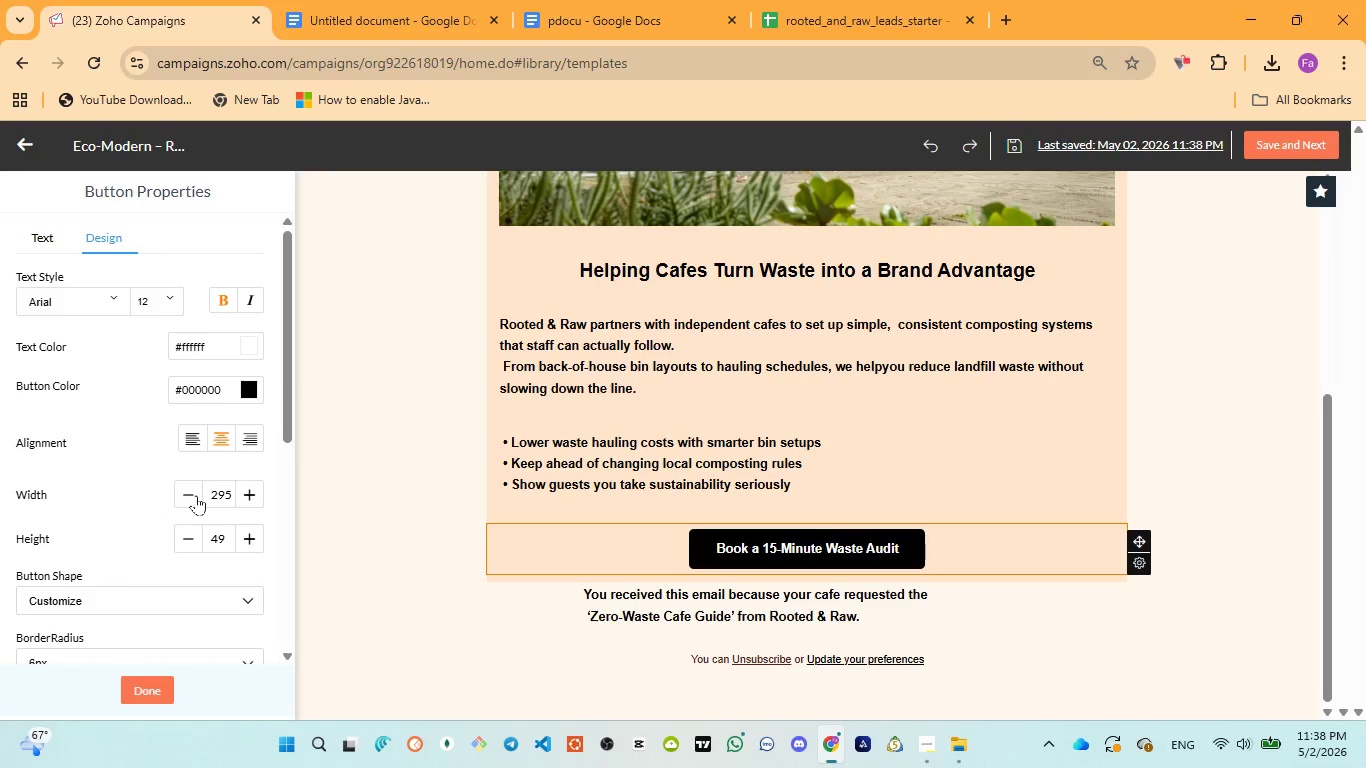 
triple_click([196, 495])
 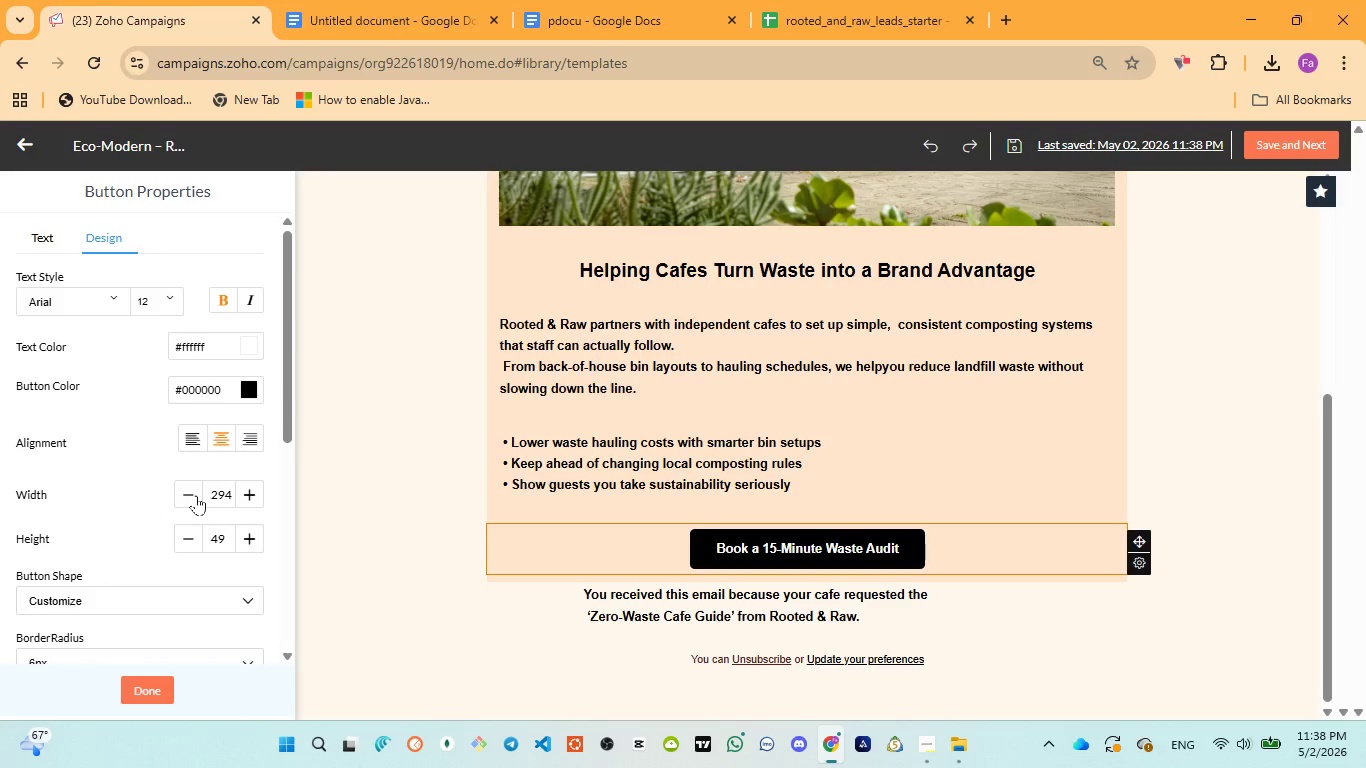 
triple_click([196, 495])
 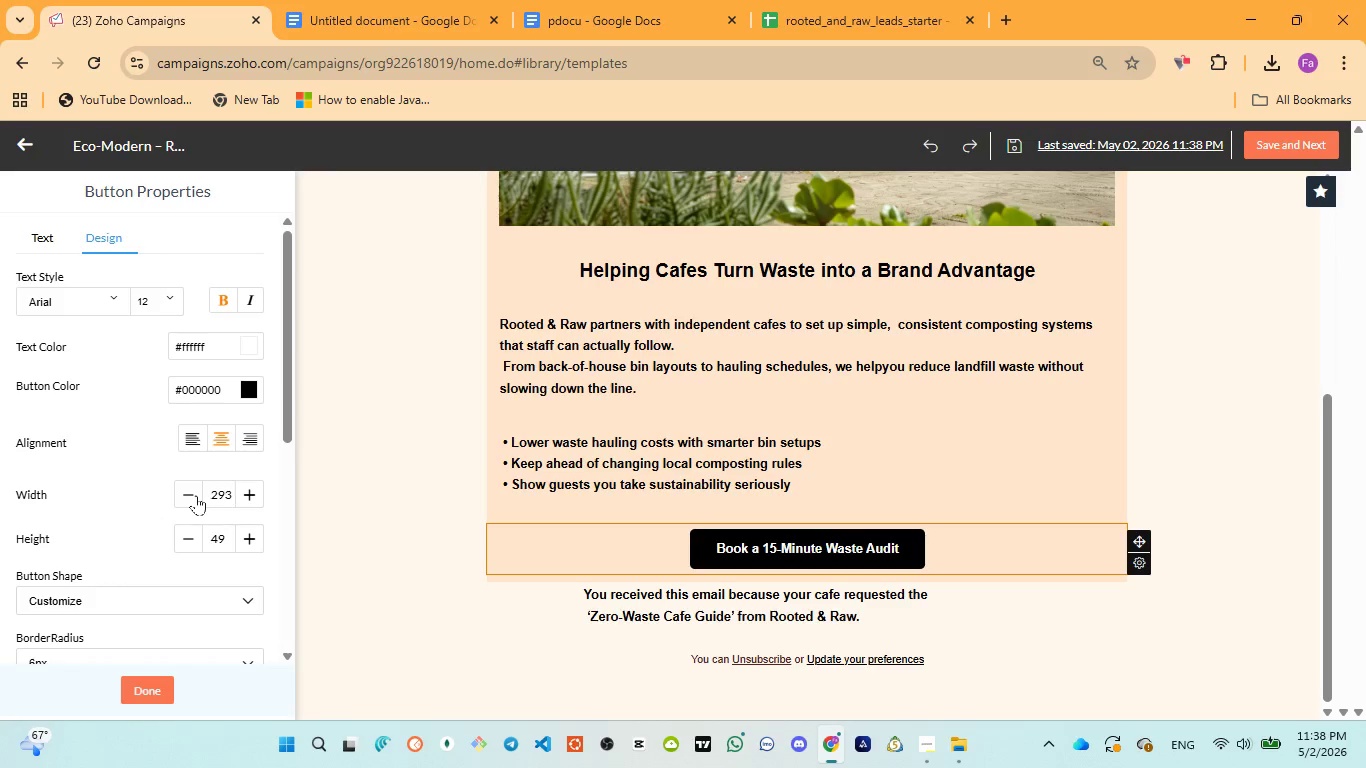 
triple_click([196, 495])
 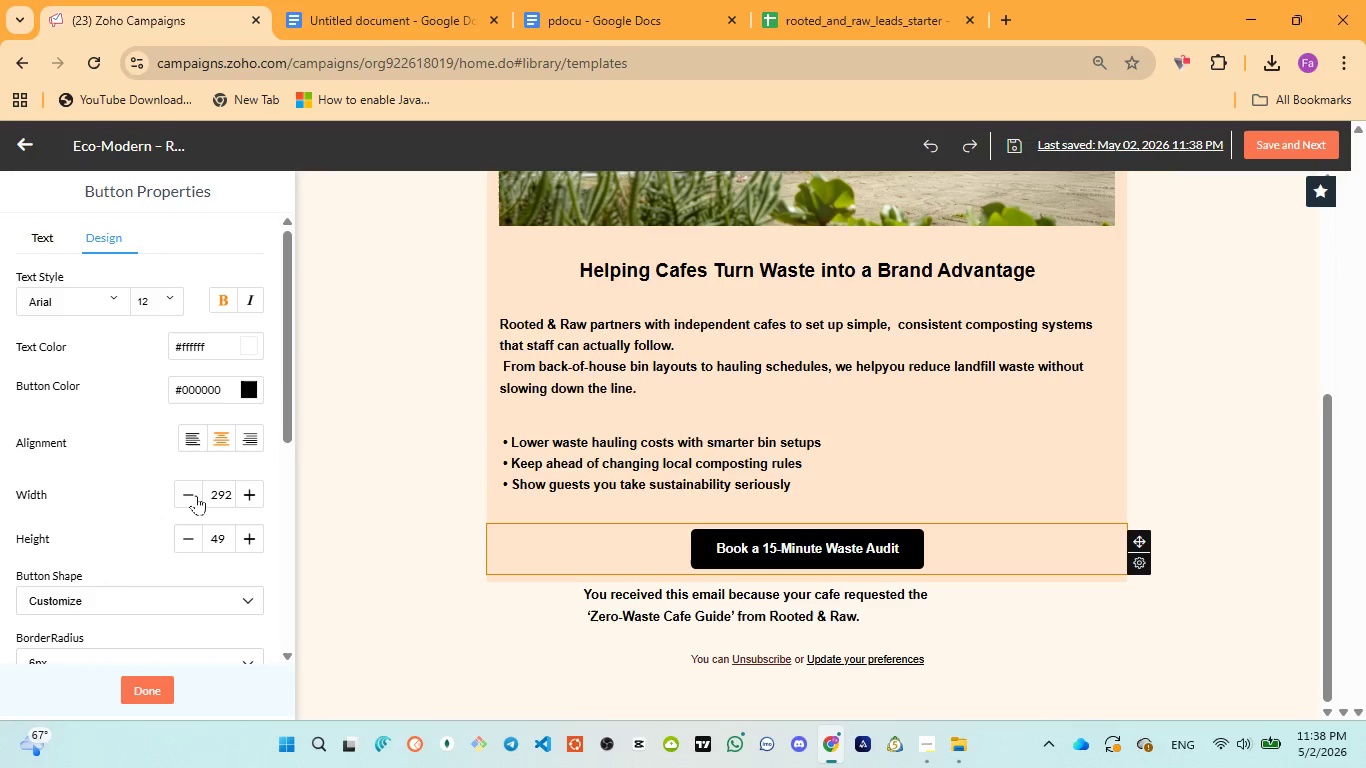 
triple_click([196, 495])
 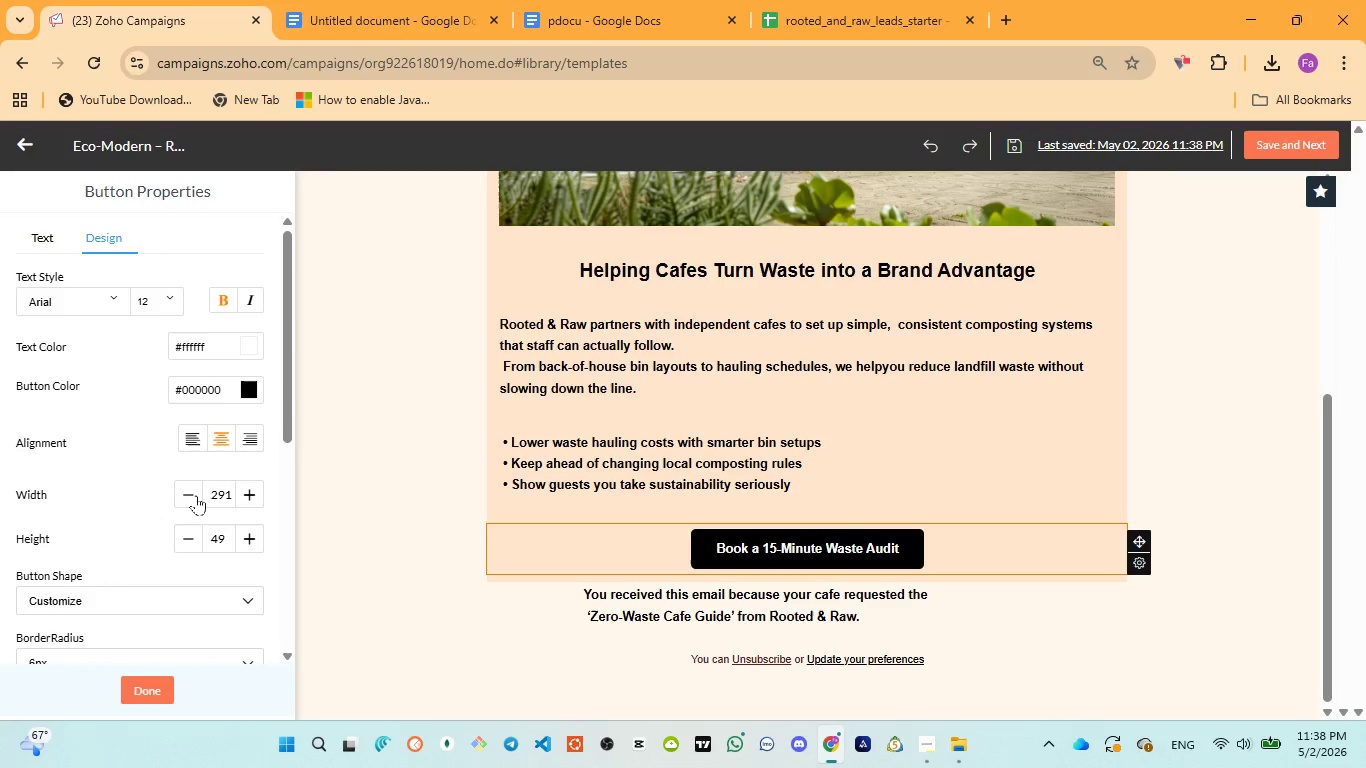 
triple_click([196, 495])
 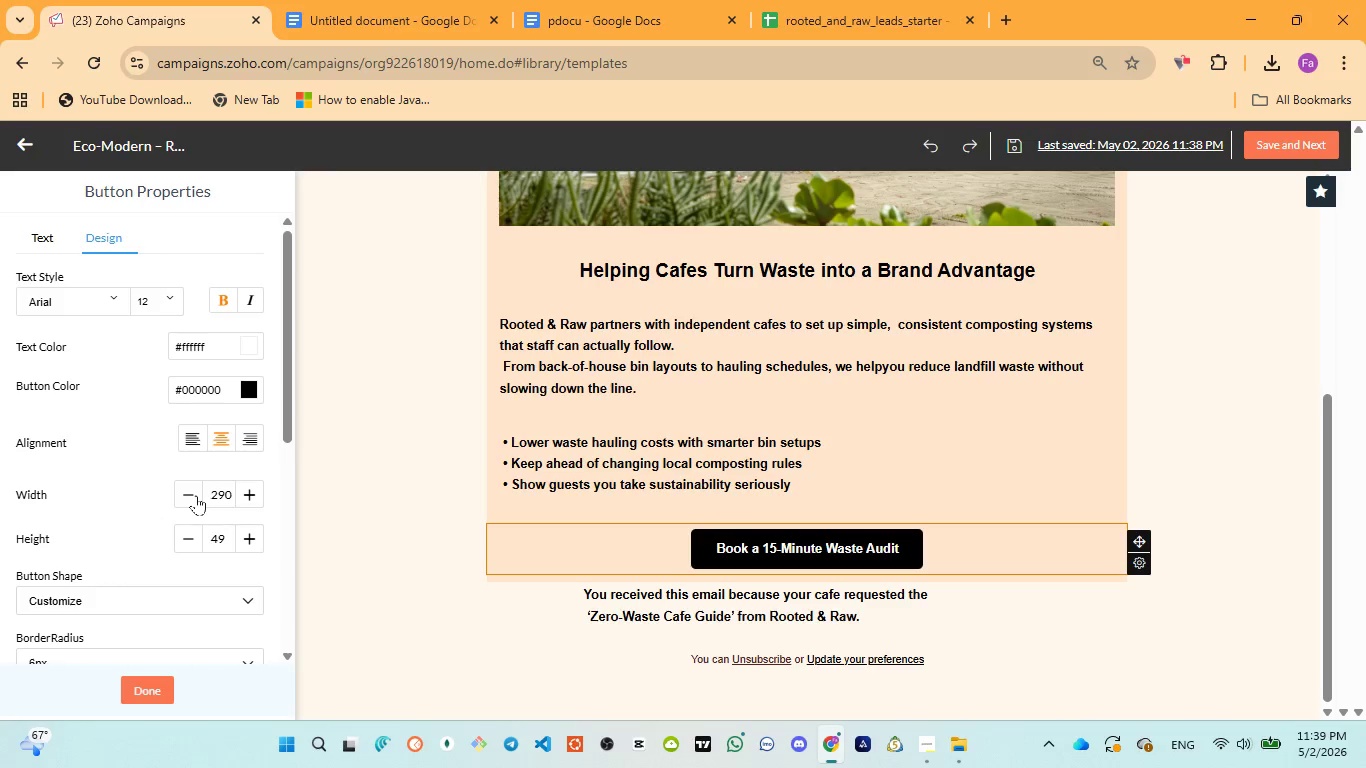 
triple_click([196, 495])
 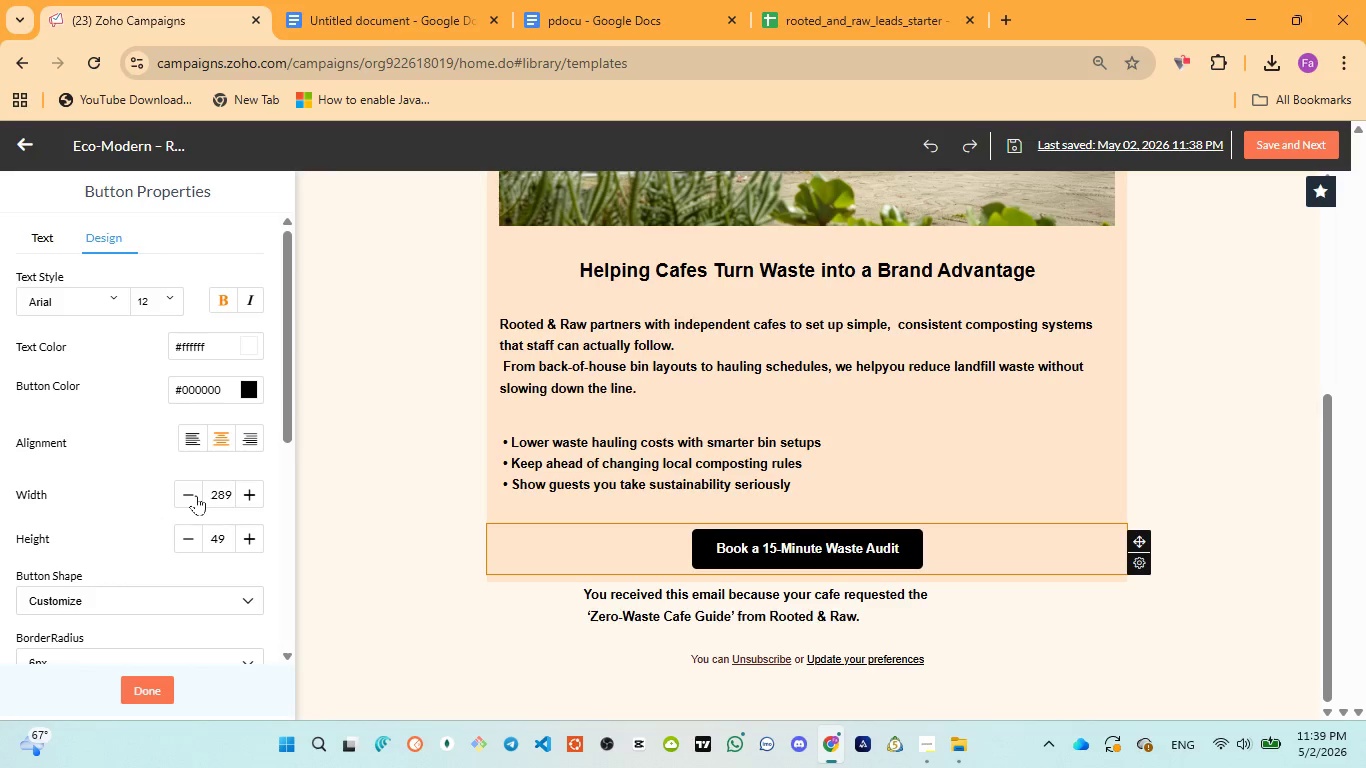 
triple_click([196, 495])
 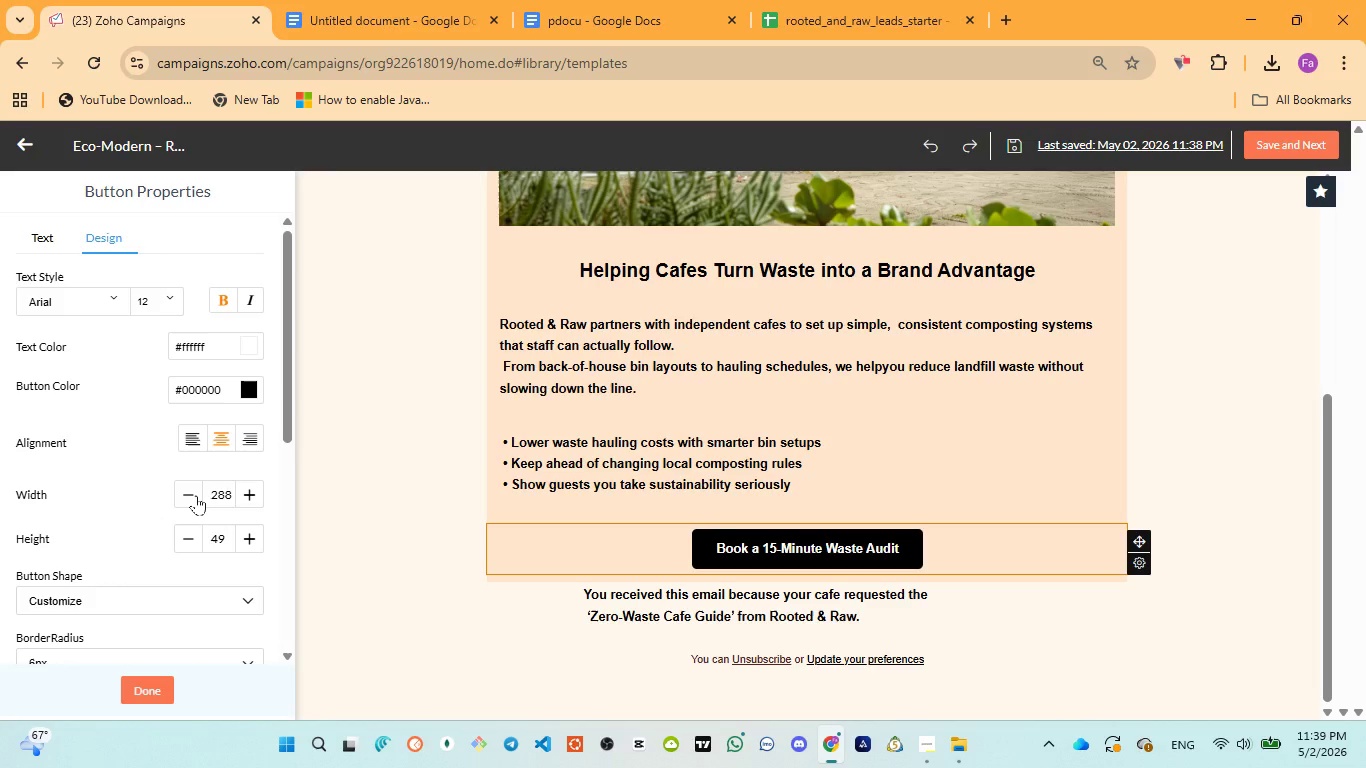 
triple_click([196, 495])
 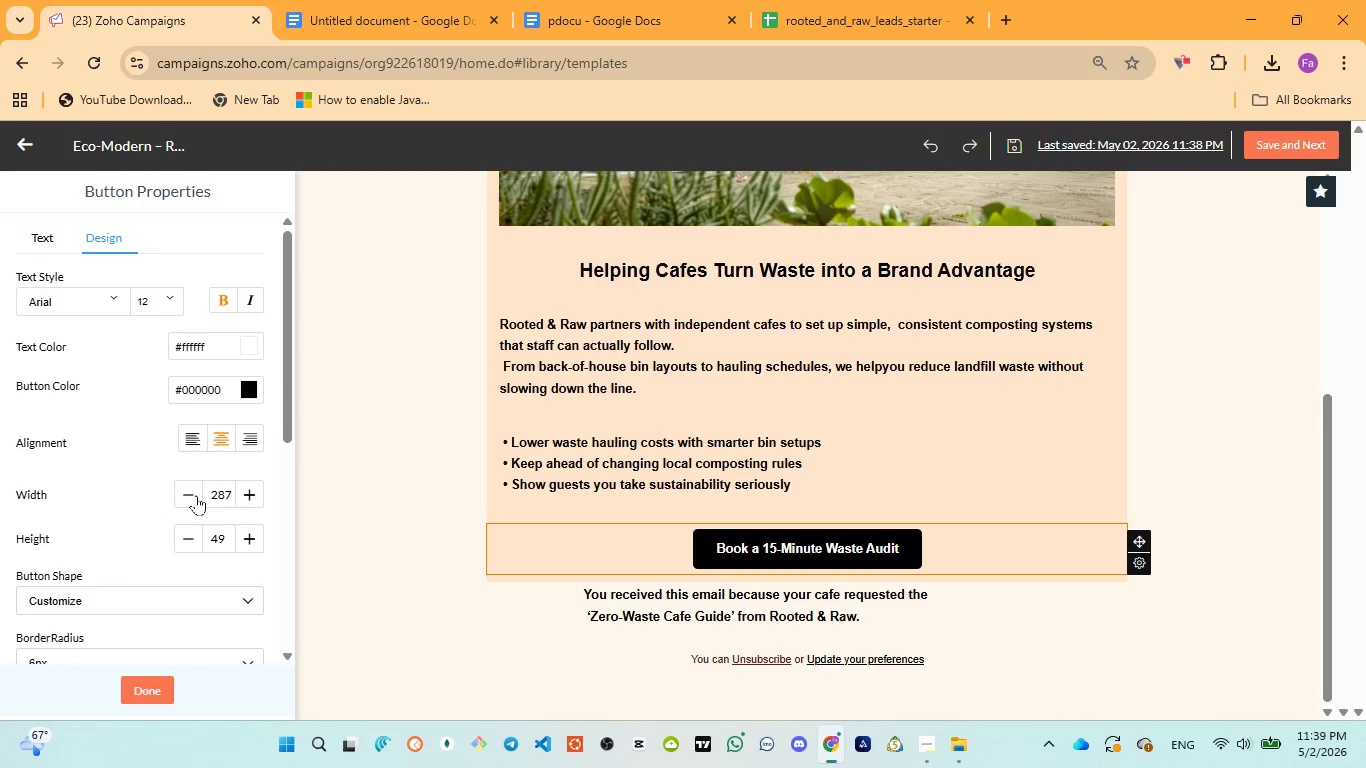 
triple_click([196, 495])
 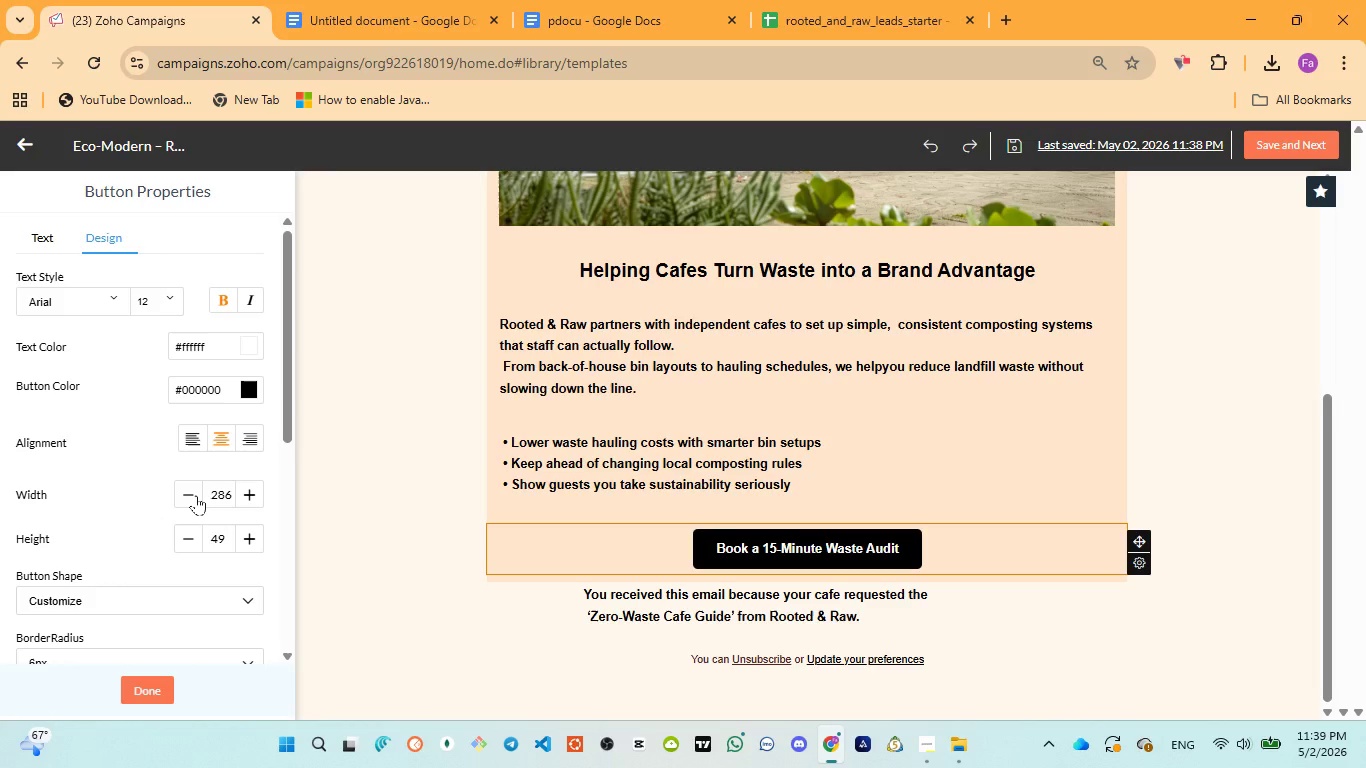 
left_click([196, 495])
 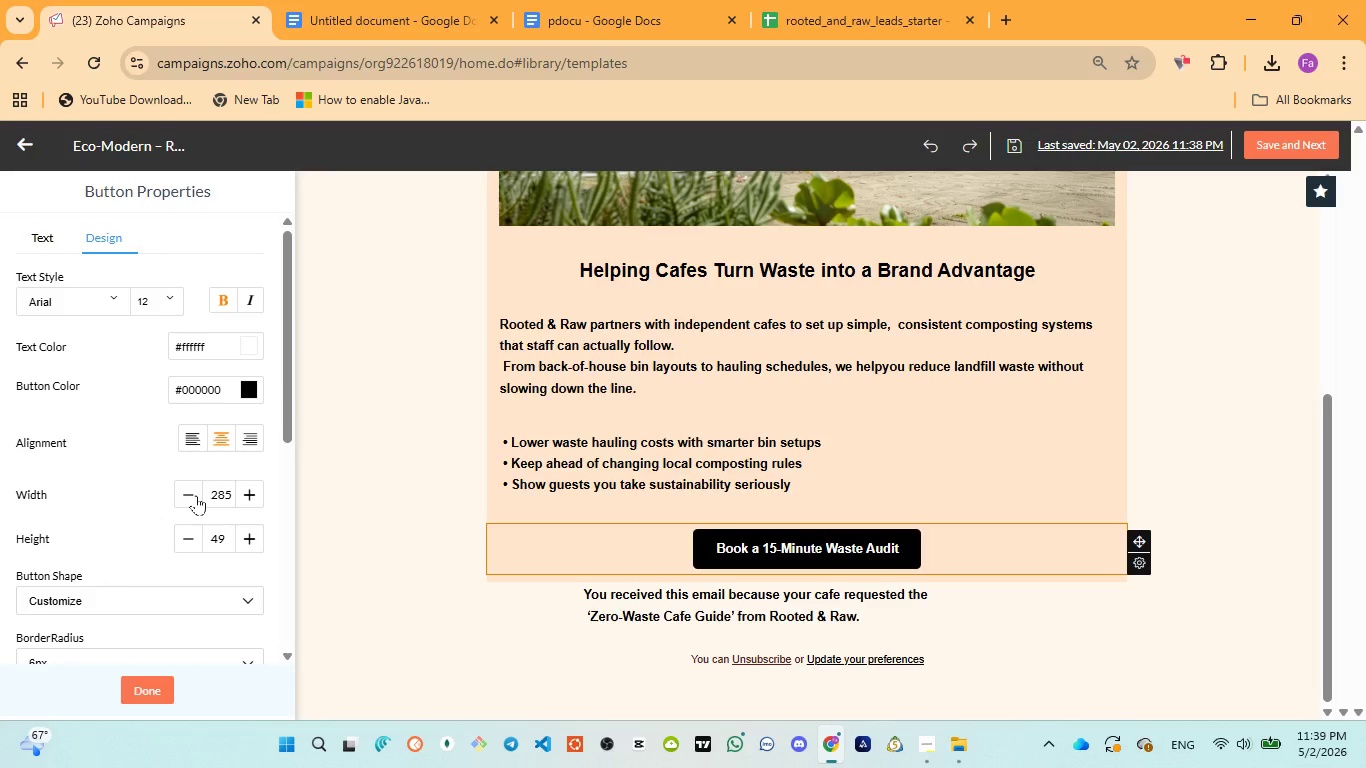 
wait(12.11)
 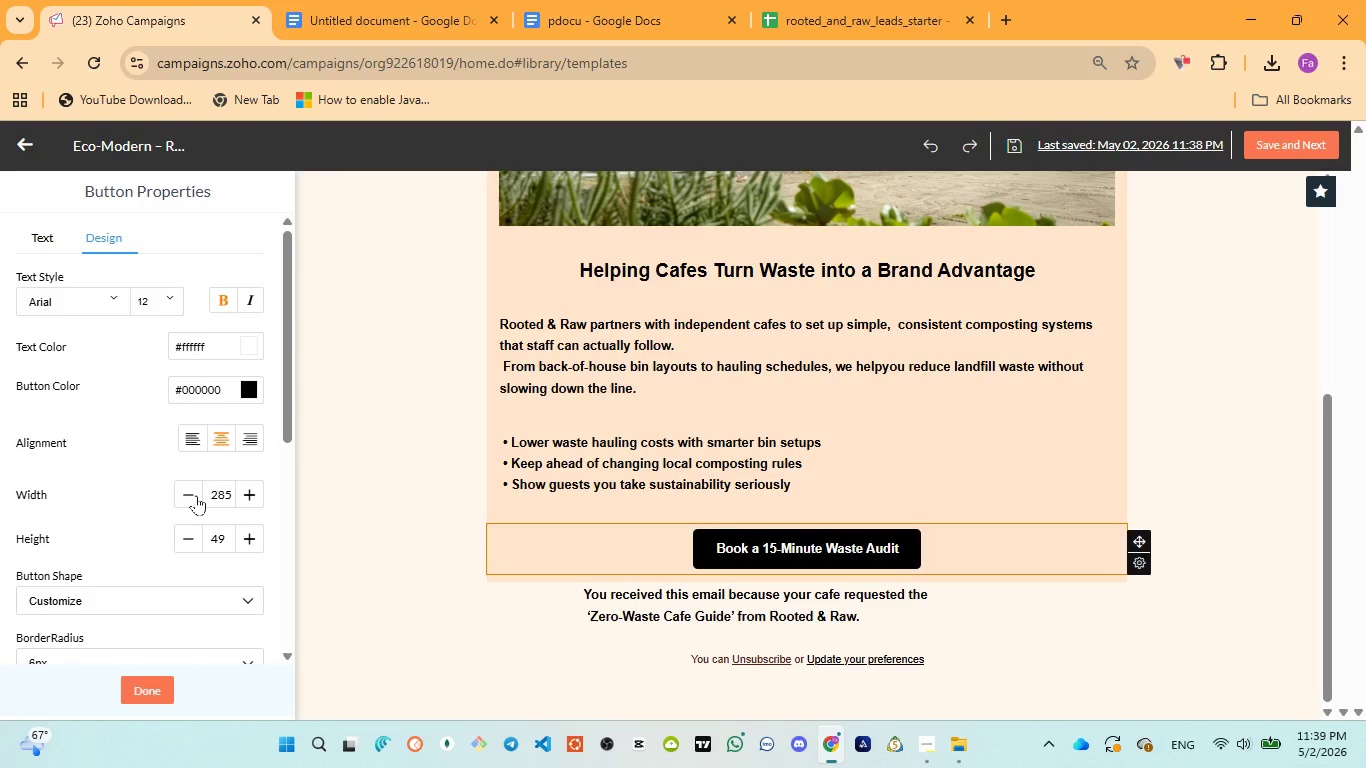 
scroll: coordinate [464, 474], scroll_direction: up, amount: 7.0
 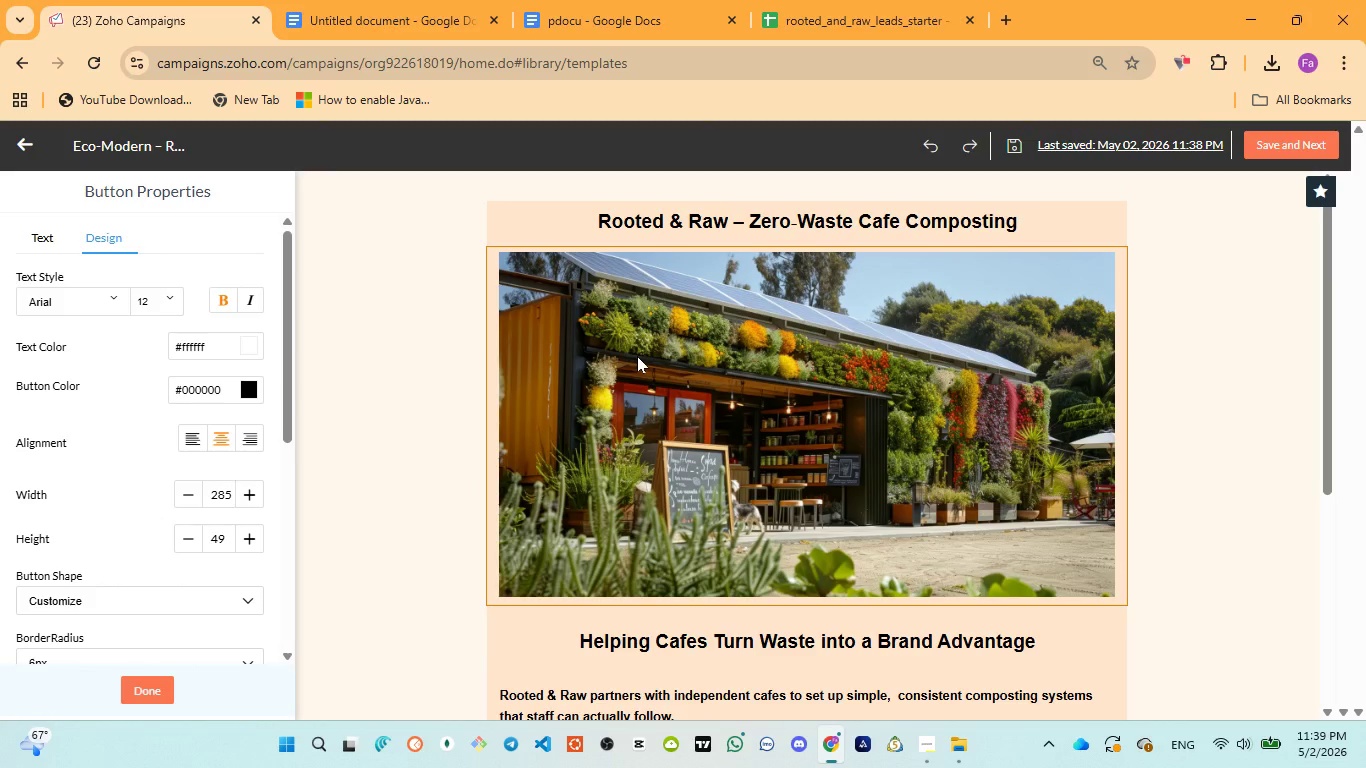 
scroll: coordinate [637, 356], scroll_direction: down, amount: 2.0
 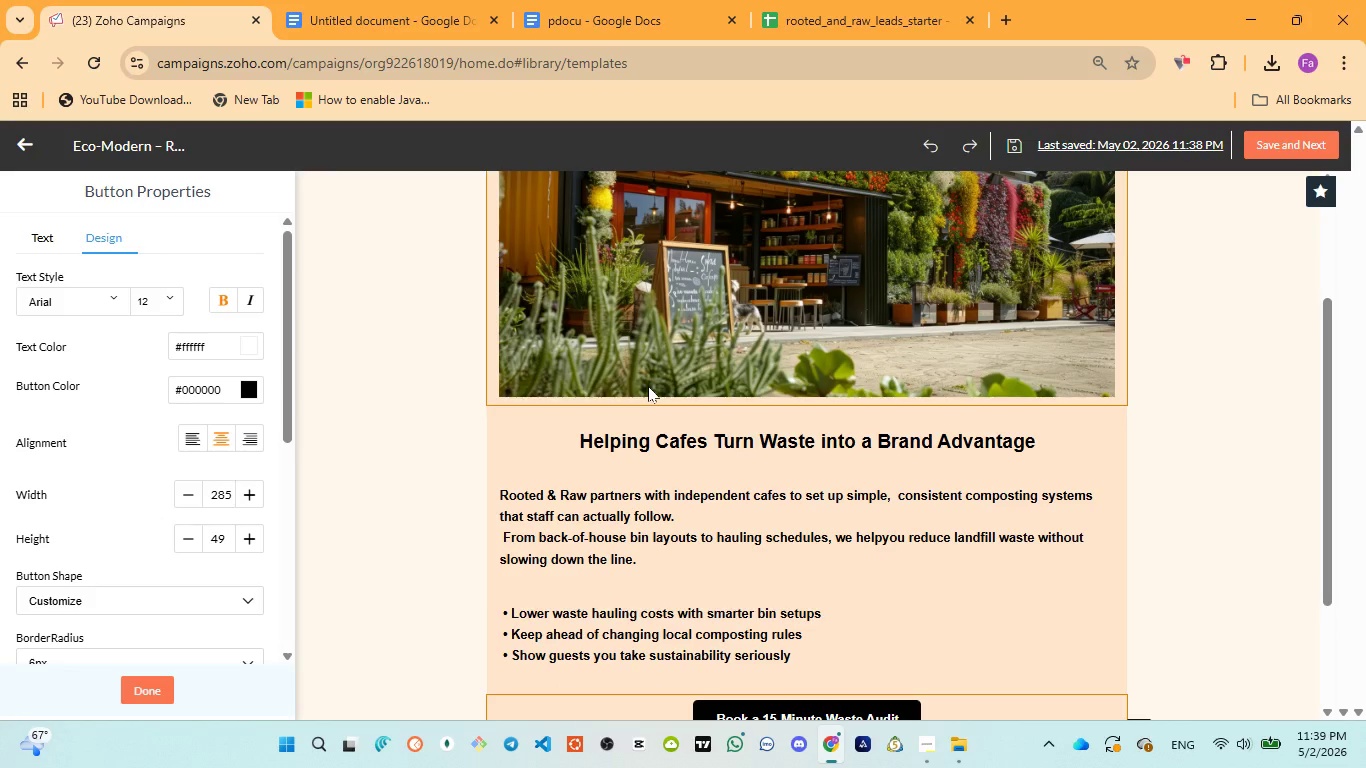 
wait(20.45)
 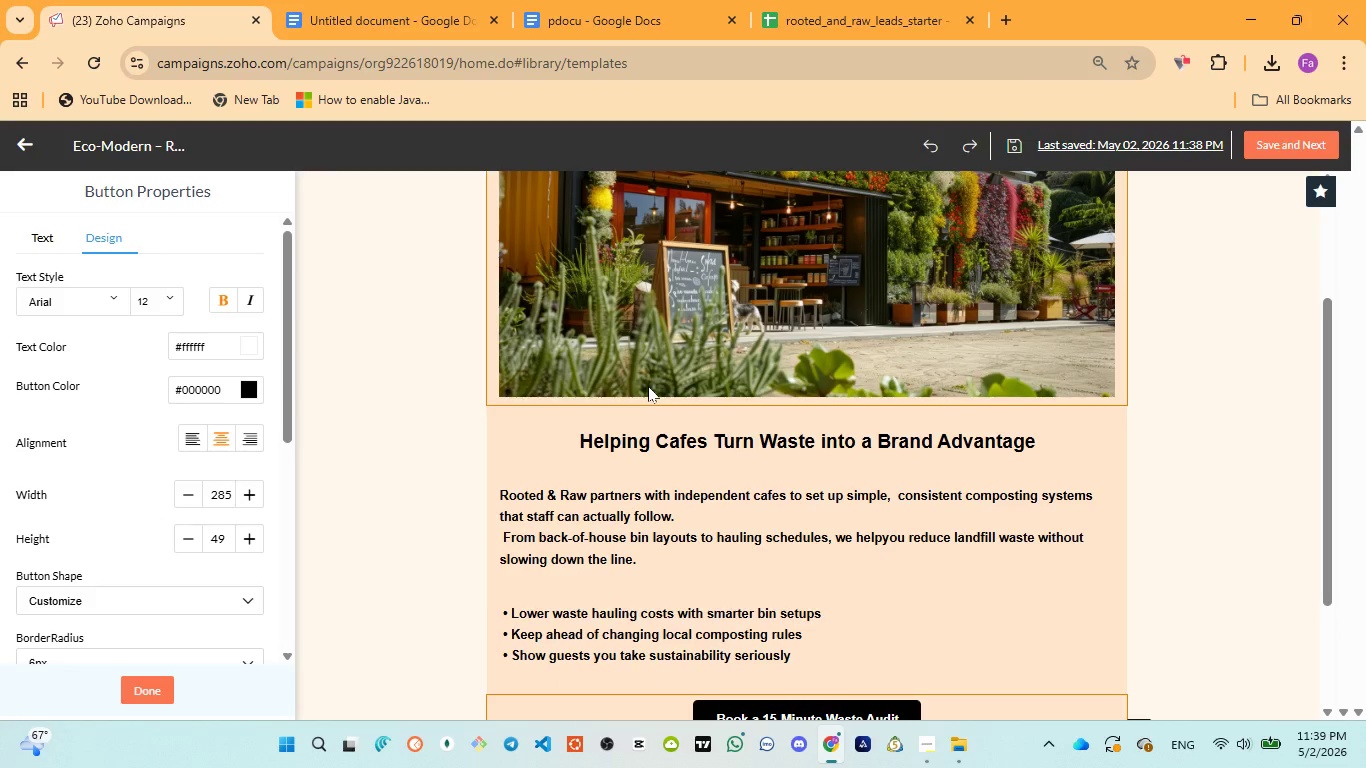 
scroll: coordinate [600, 470], scroll_direction: down, amount: 1.0
 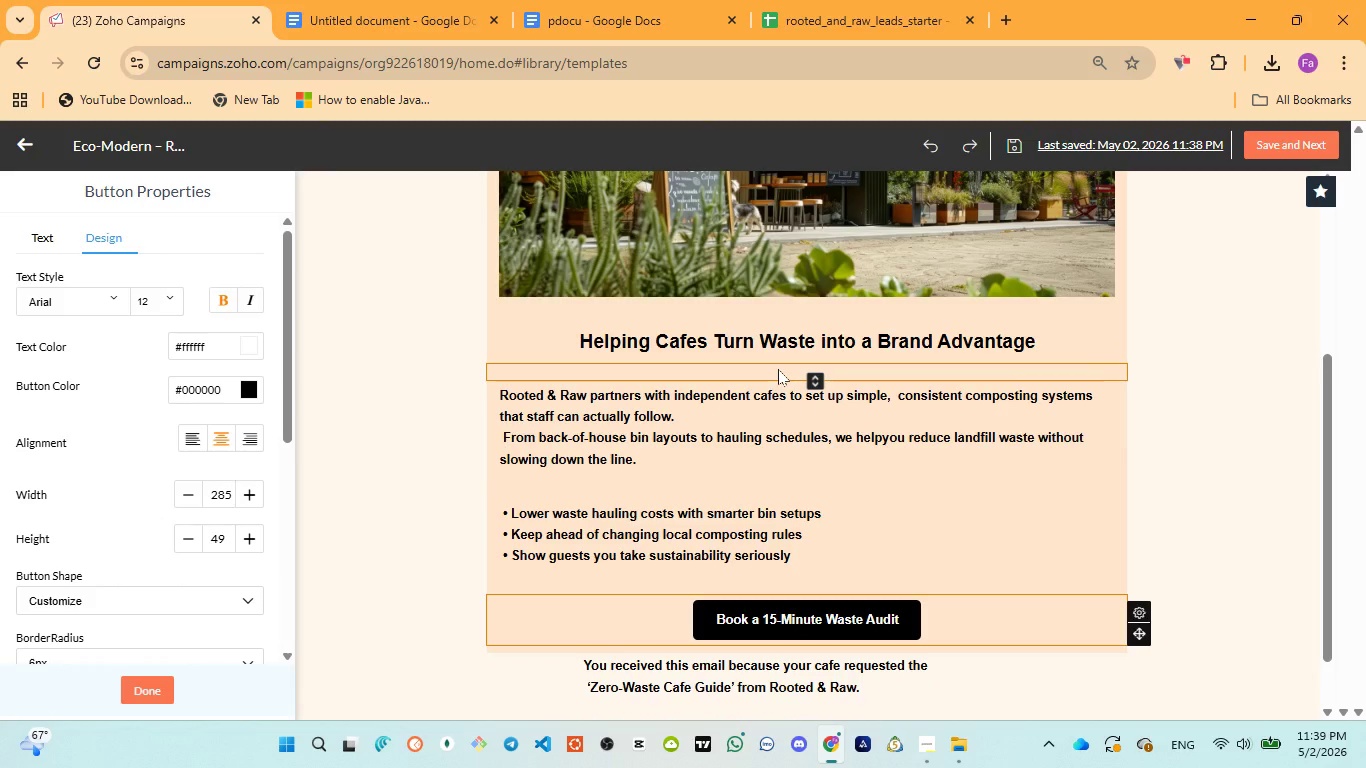 
wait(9.87)
 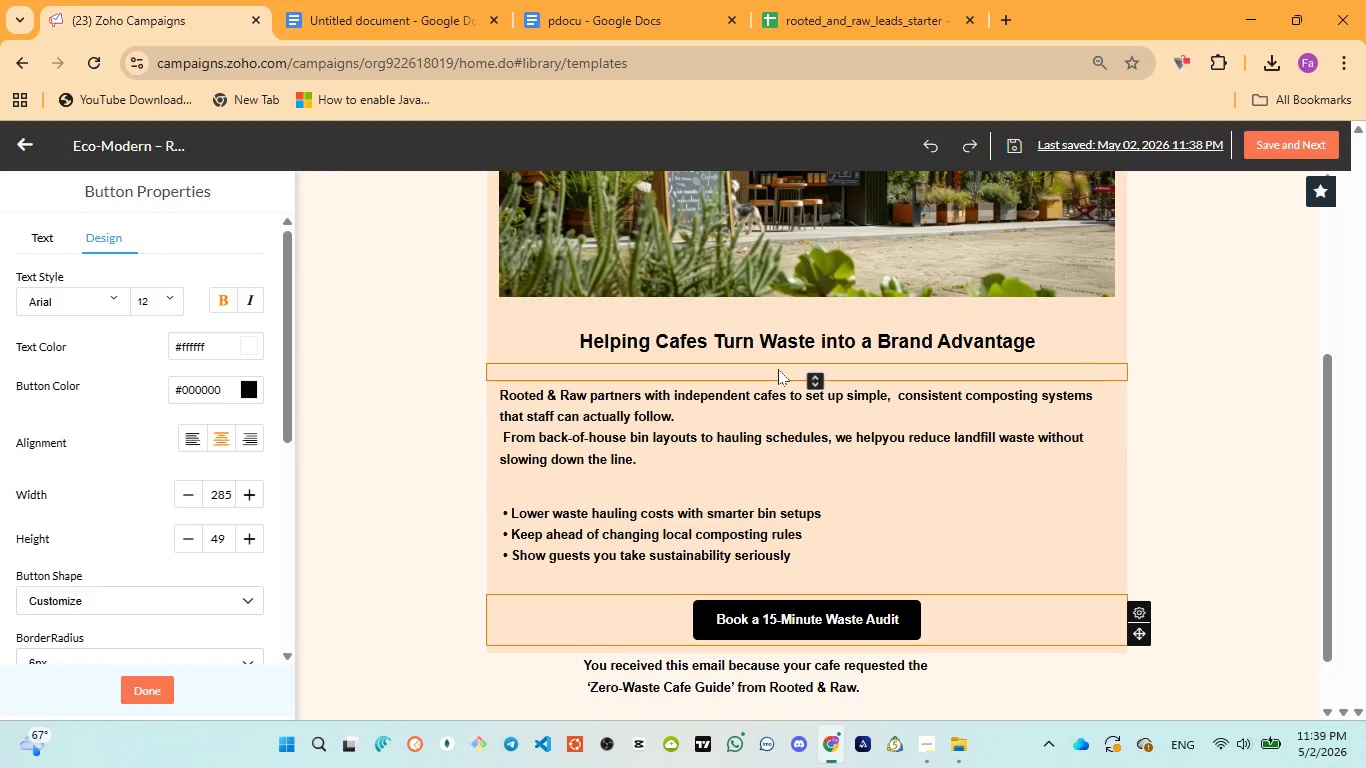 
scroll: coordinate [688, 468], scroll_direction: down, amount: 2.0
 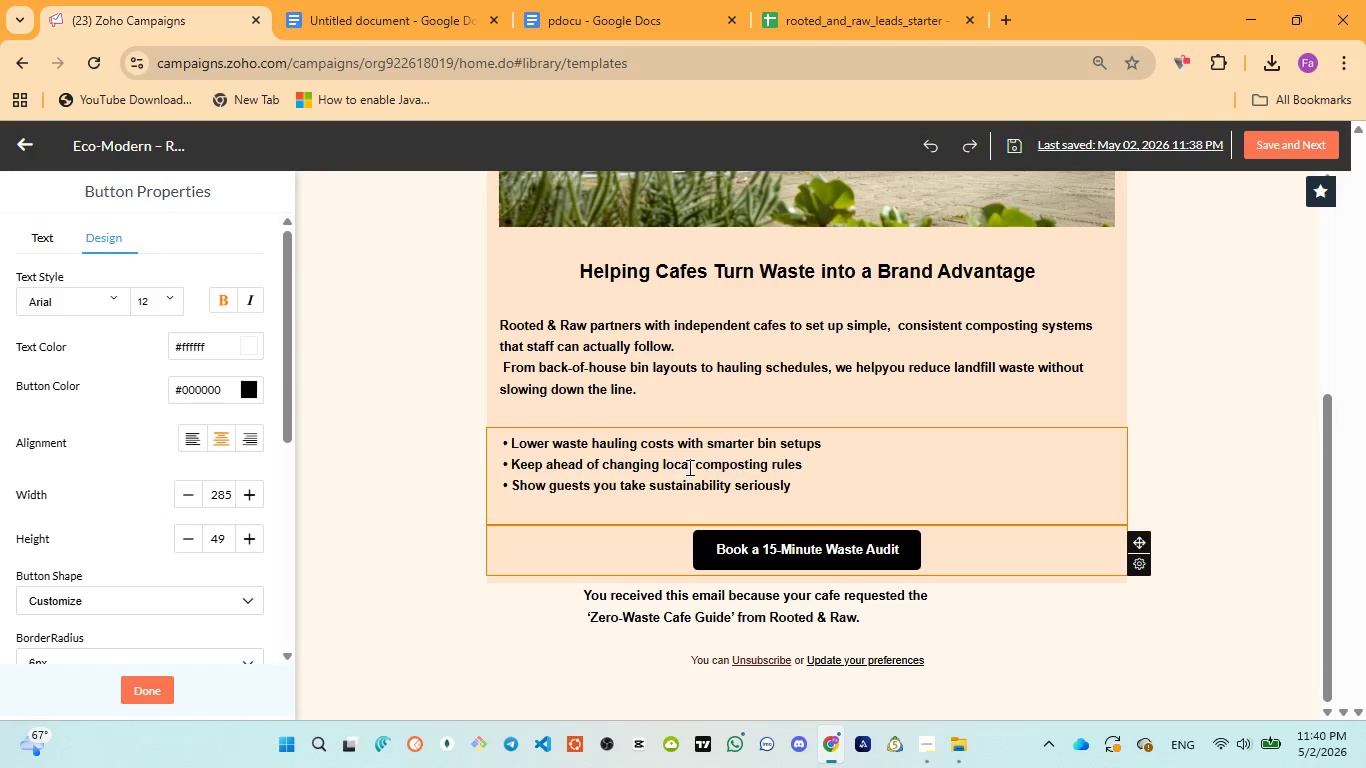 
wait(5.65)
 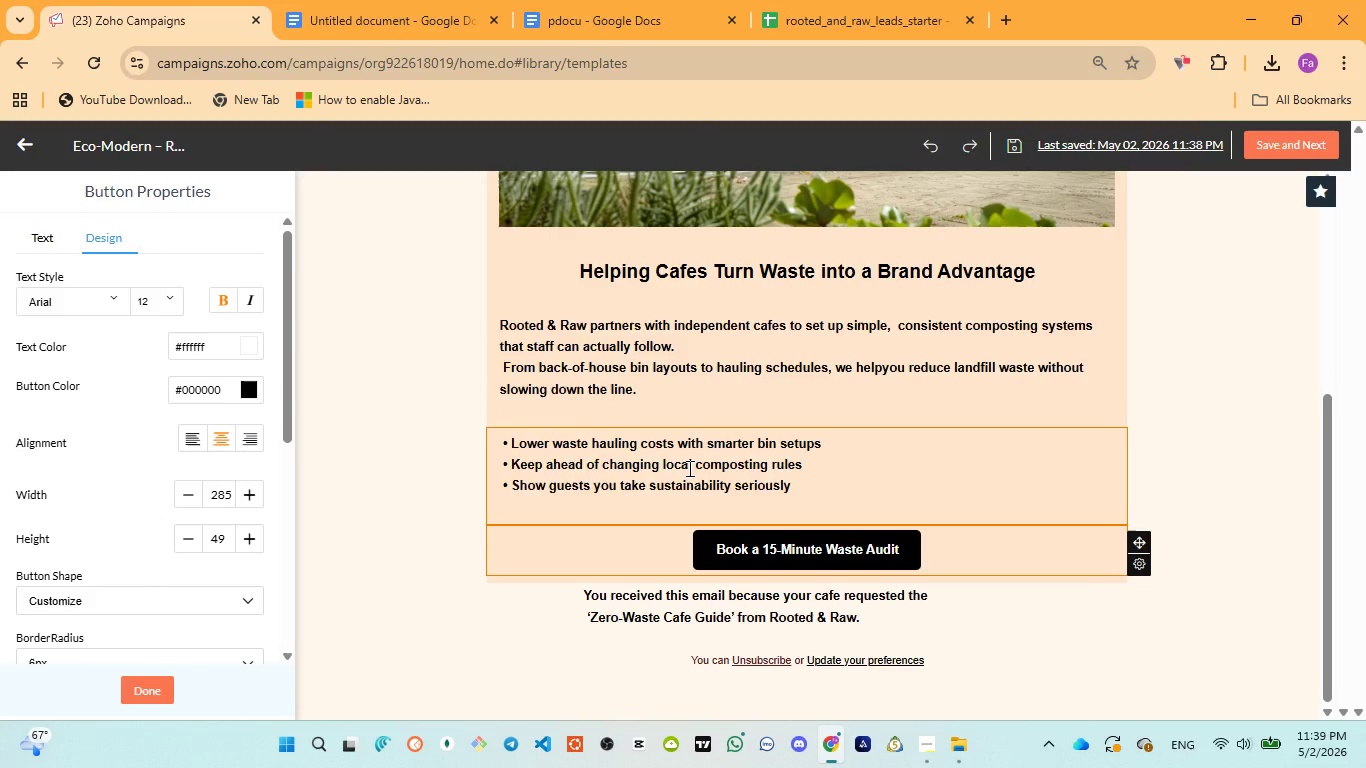 
scroll: coordinate [688, 467], scroll_direction: down, amount: 1.0
 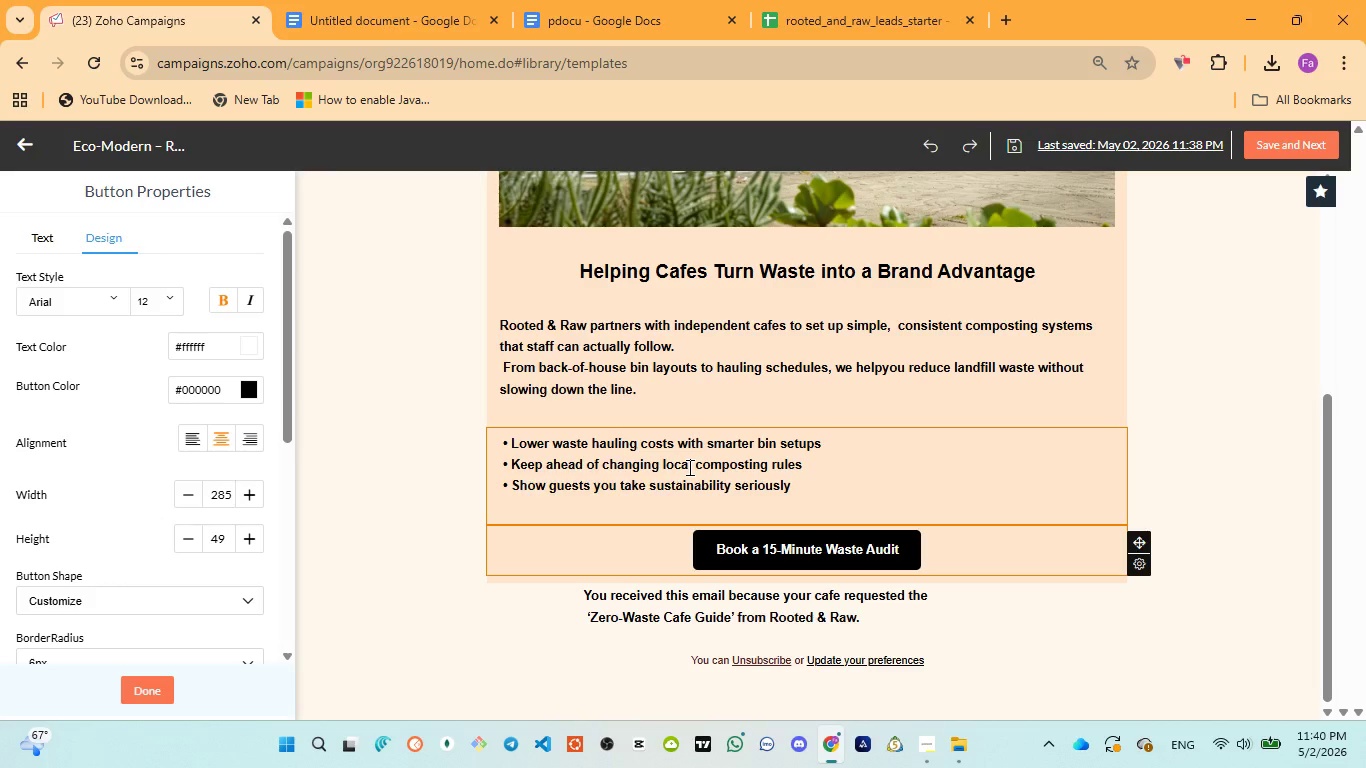 
wait(8.59)
 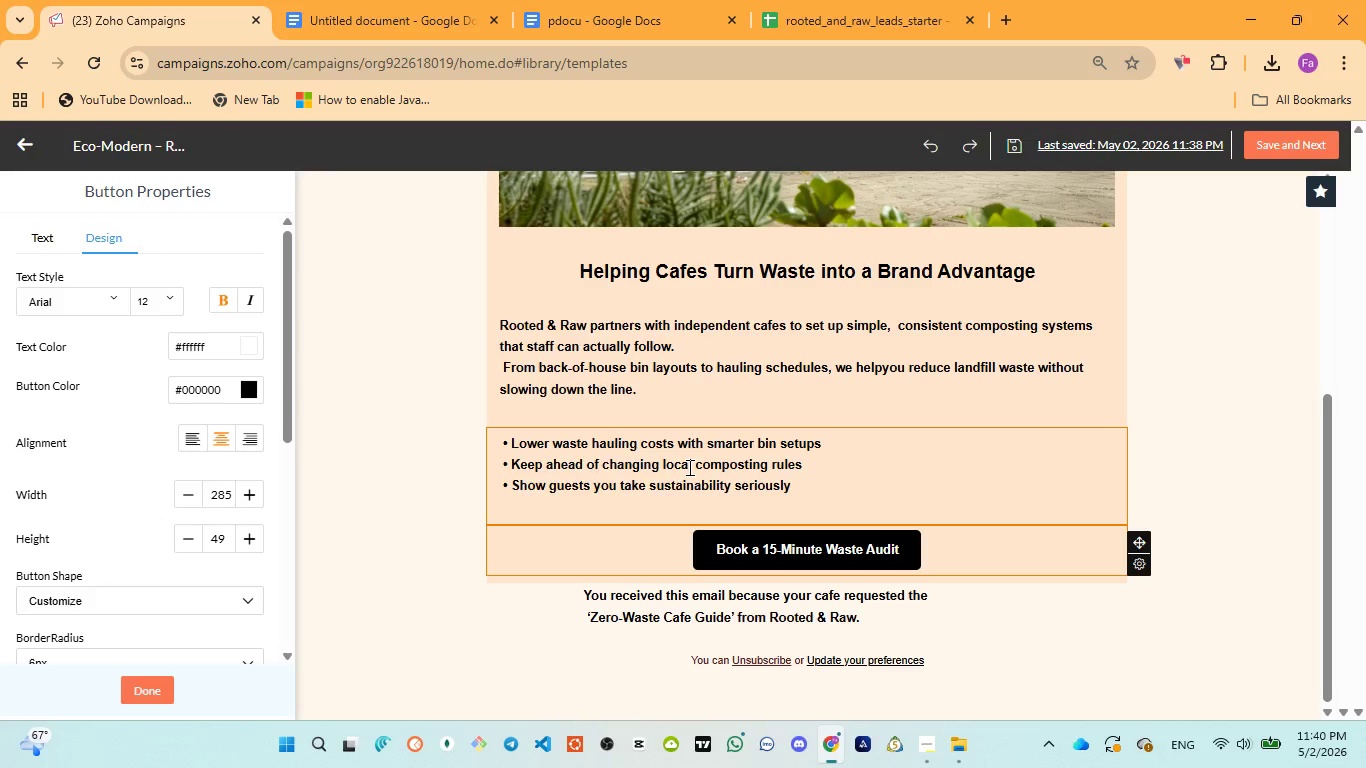 
scroll: coordinate [688, 466], scroll_direction: up, amount: 2.0
 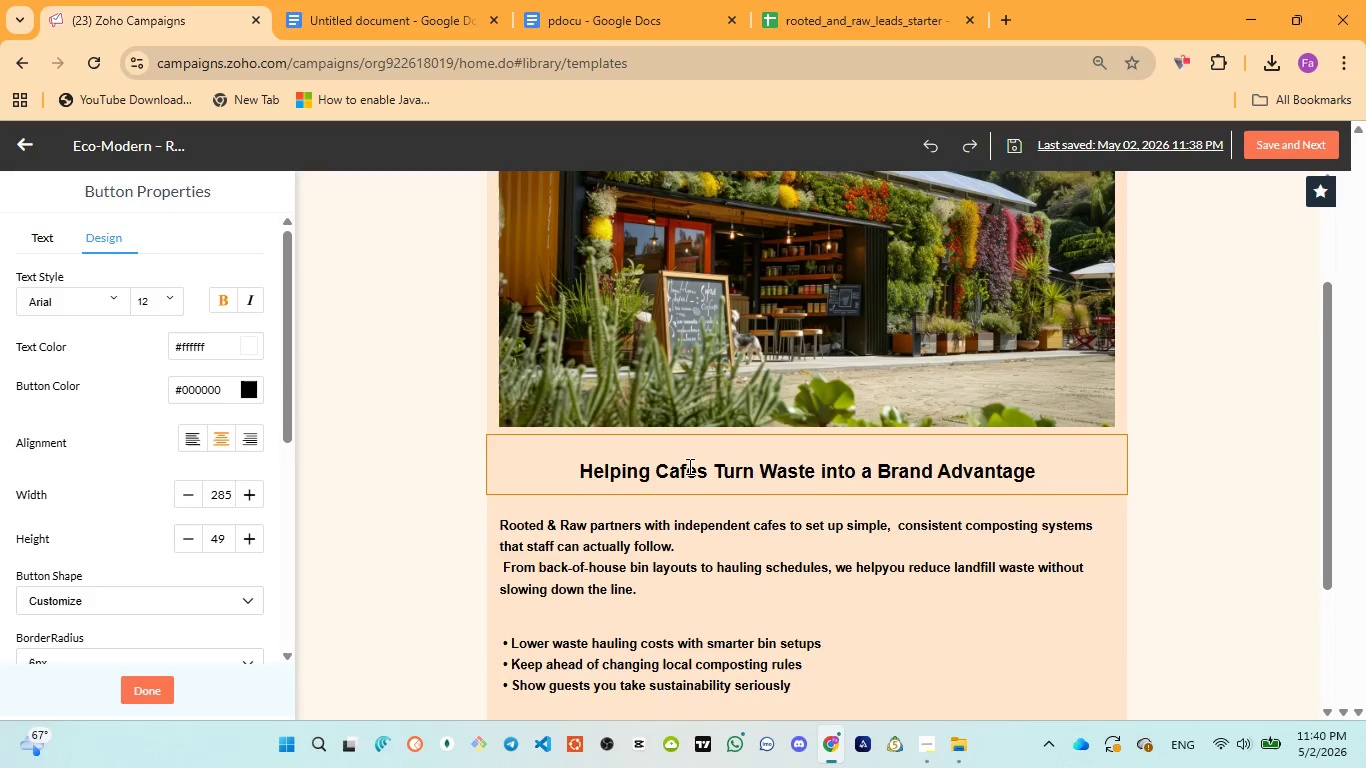 
scroll: coordinate [688, 466], scroll_direction: down, amount: 2.0
 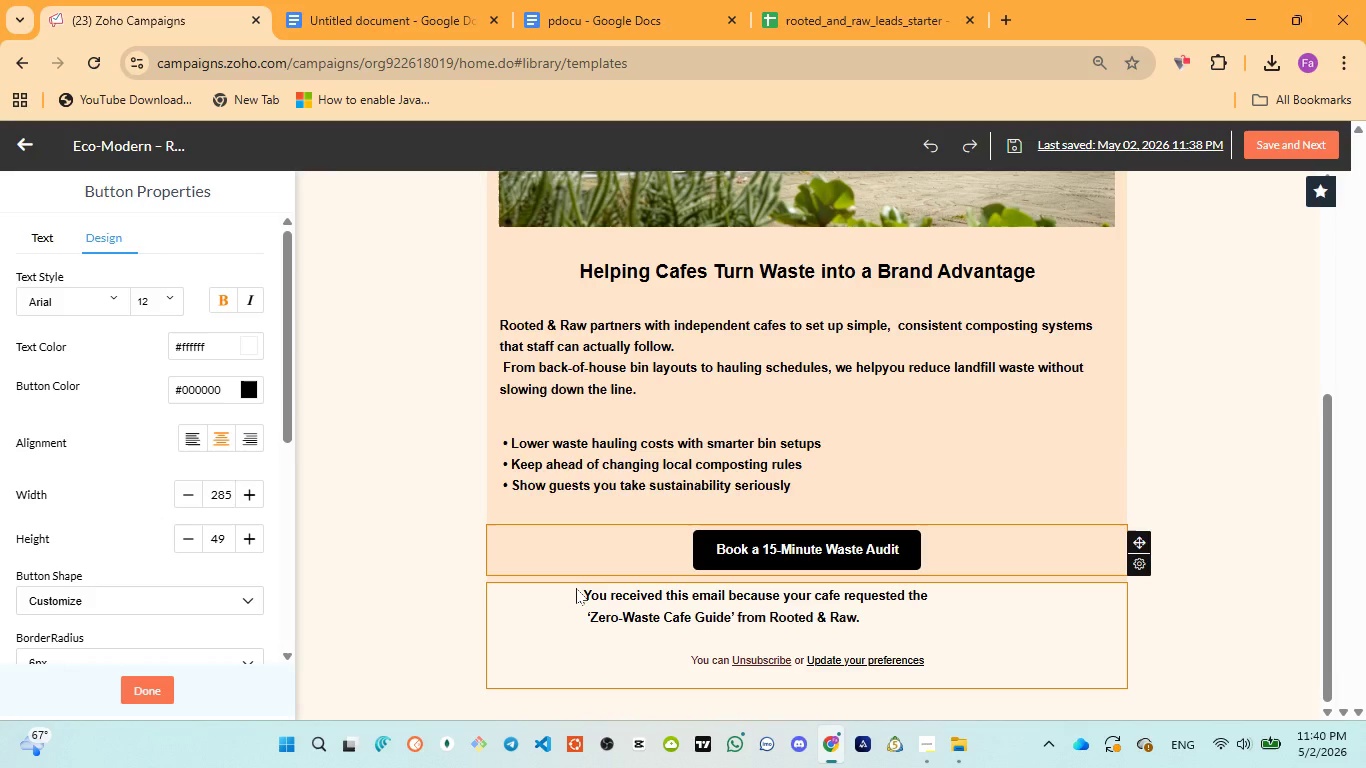 
left_click([576, 587])
 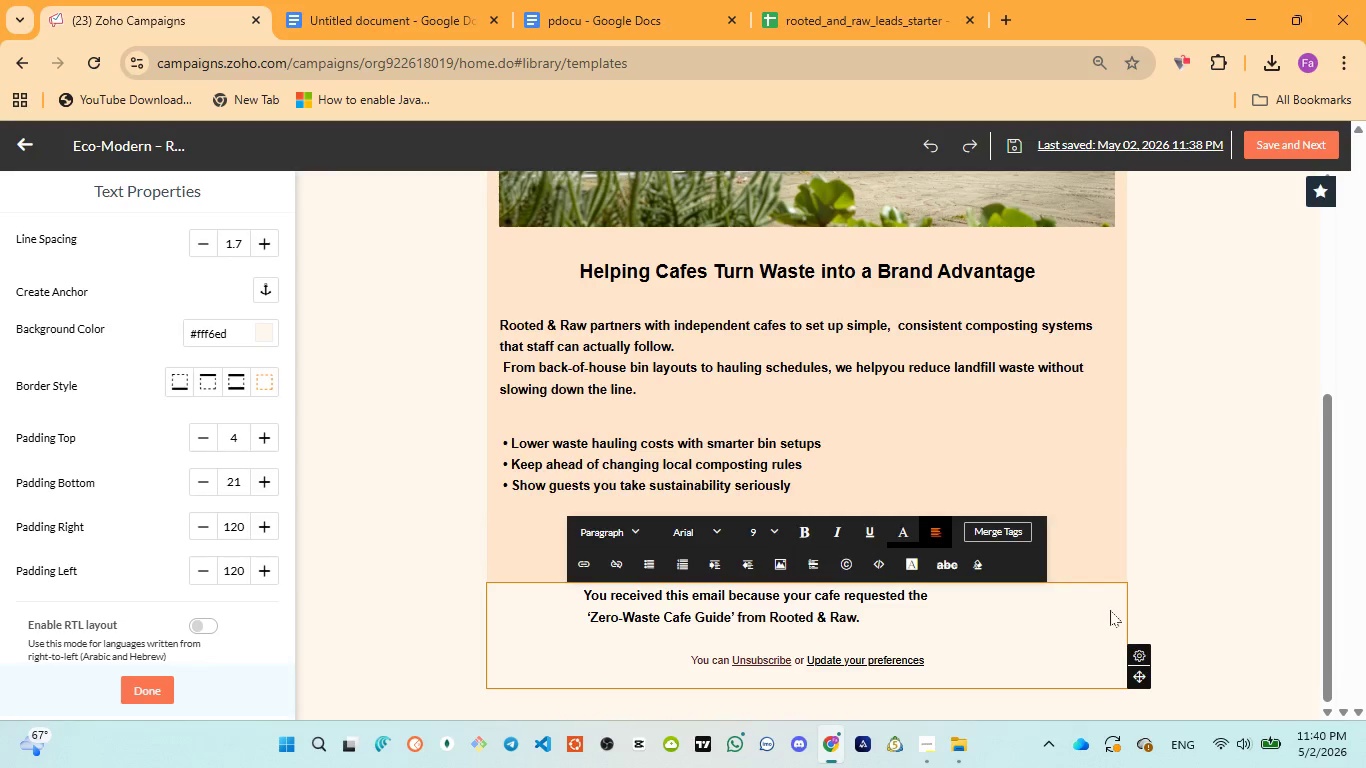 
left_click([1146, 609])
 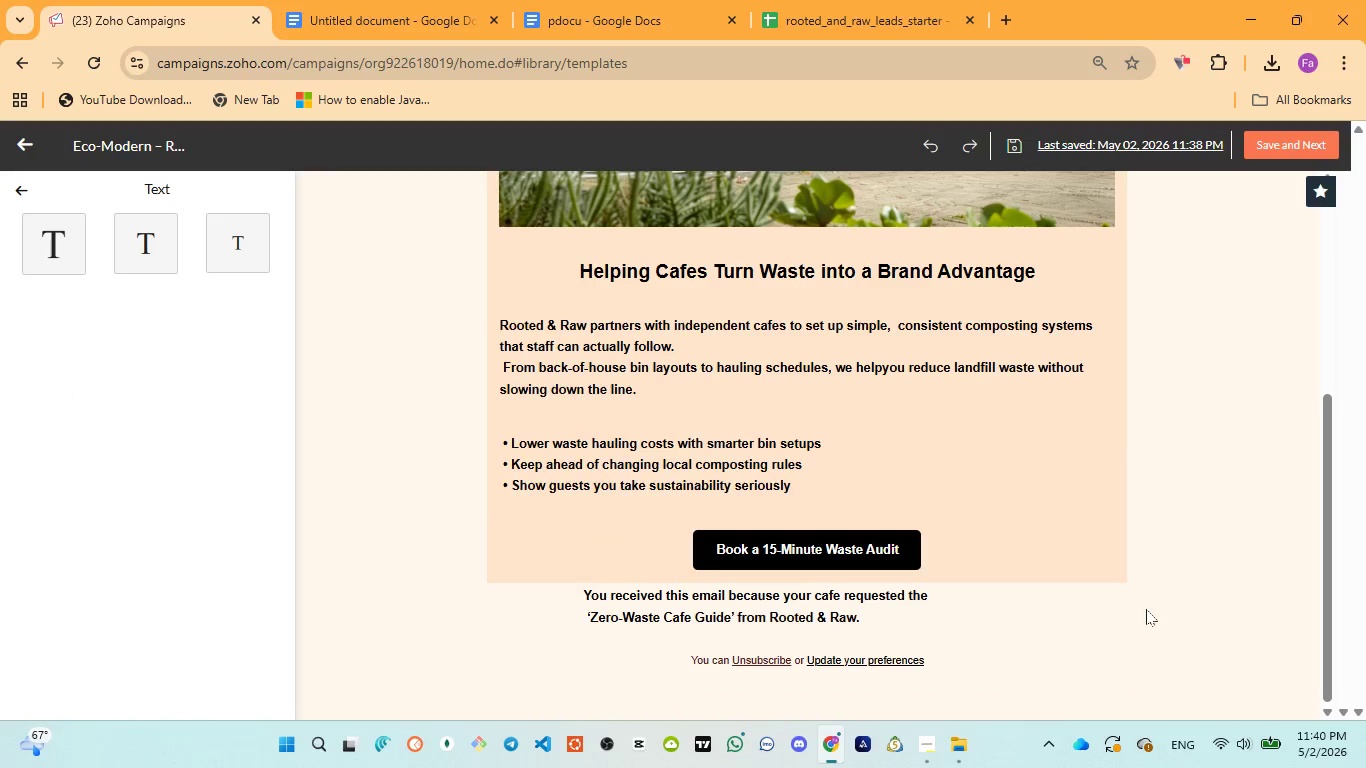 
scroll: coordinate [1146, 609], scroll_direction: down, amount: 2.0
 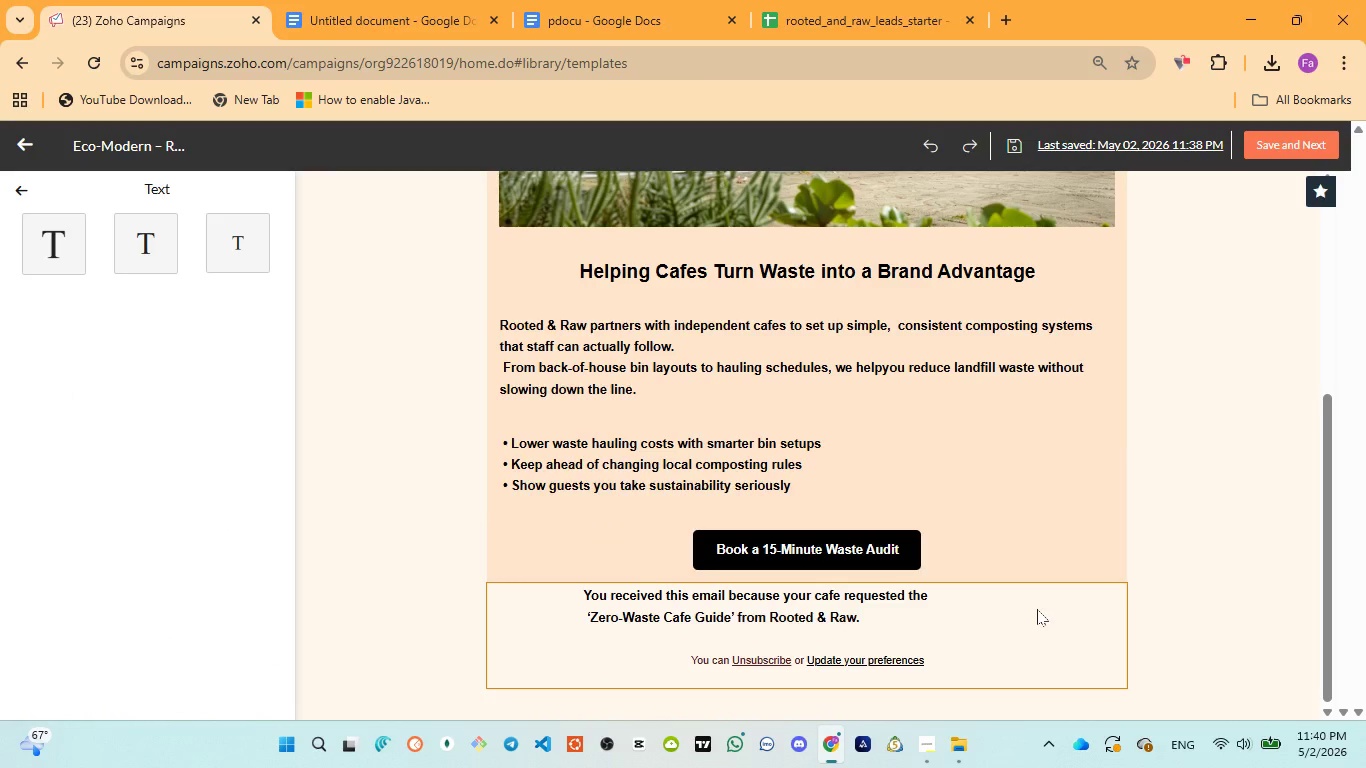 
left_click([1037, 609])
 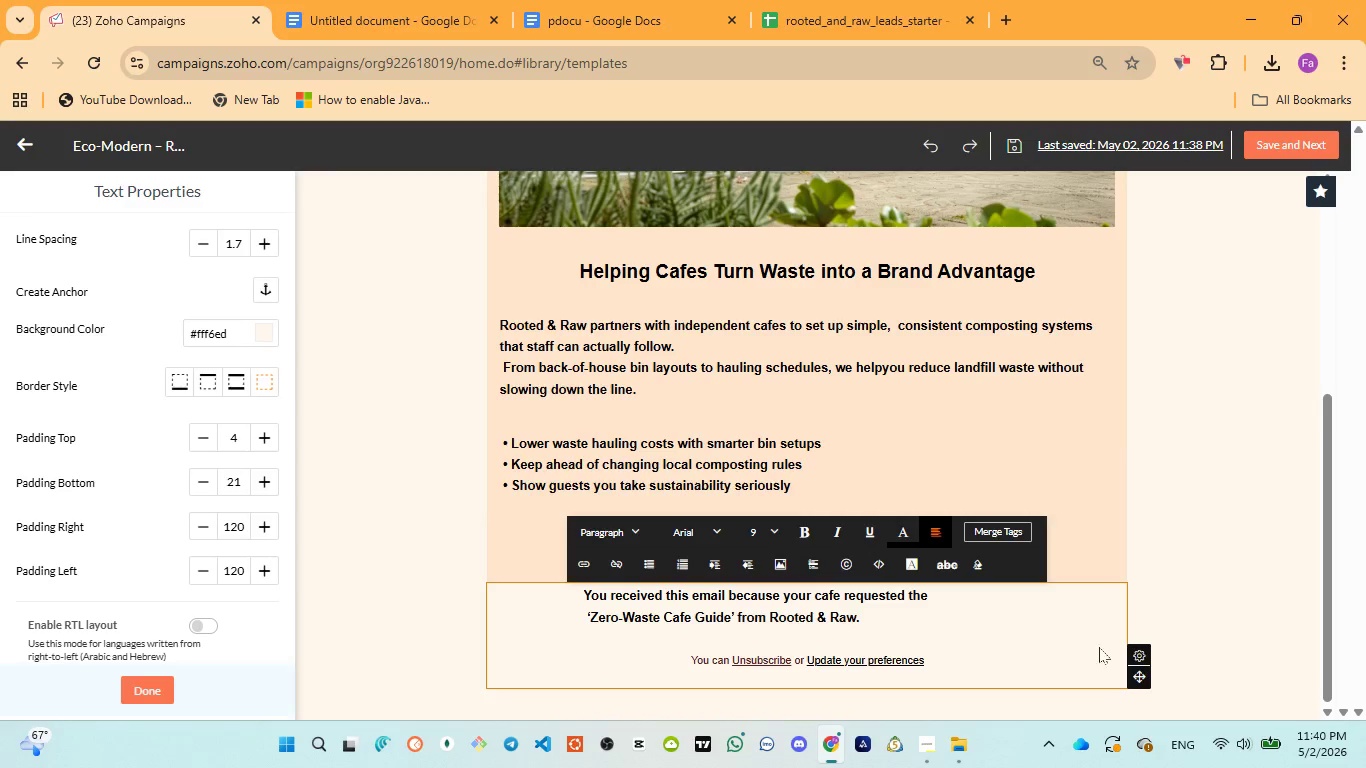 
mouse_move([1140, 651])
 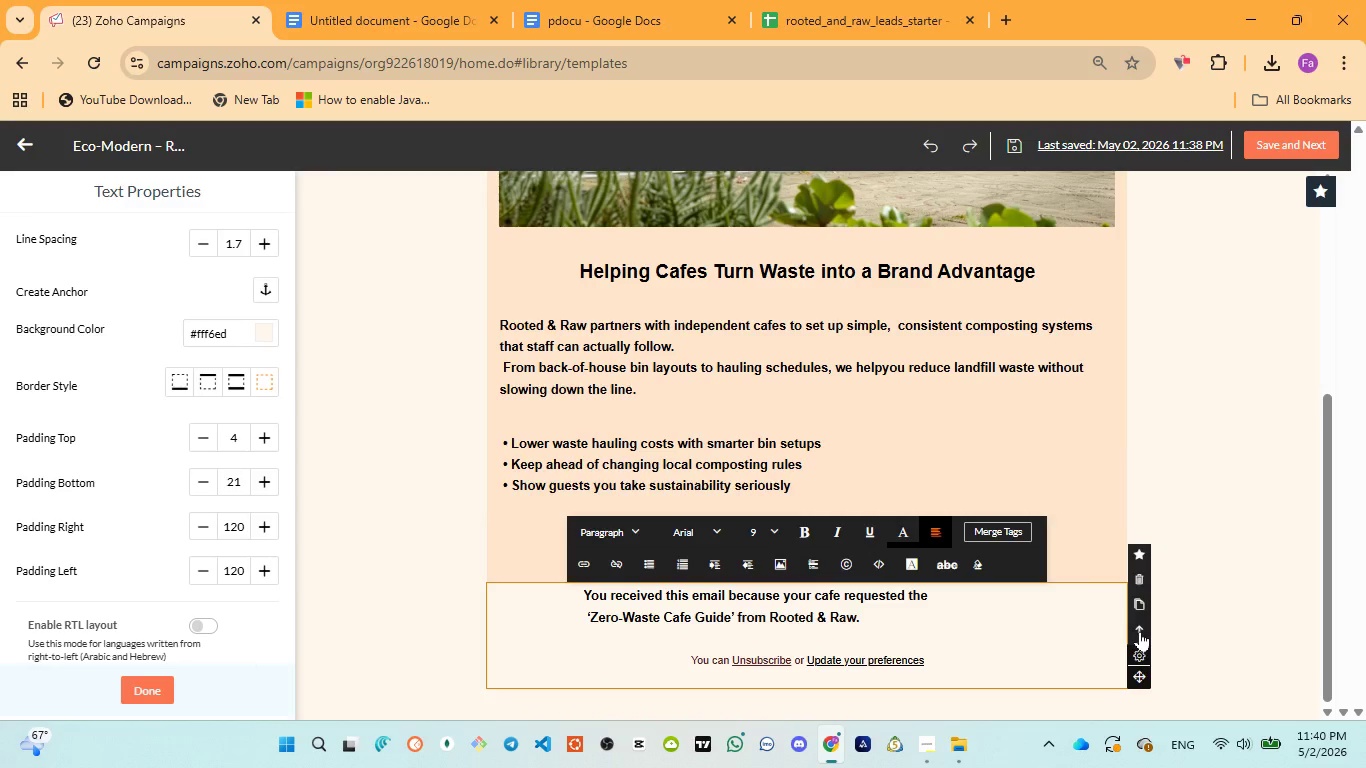 
mouse_move([1129, 651])
 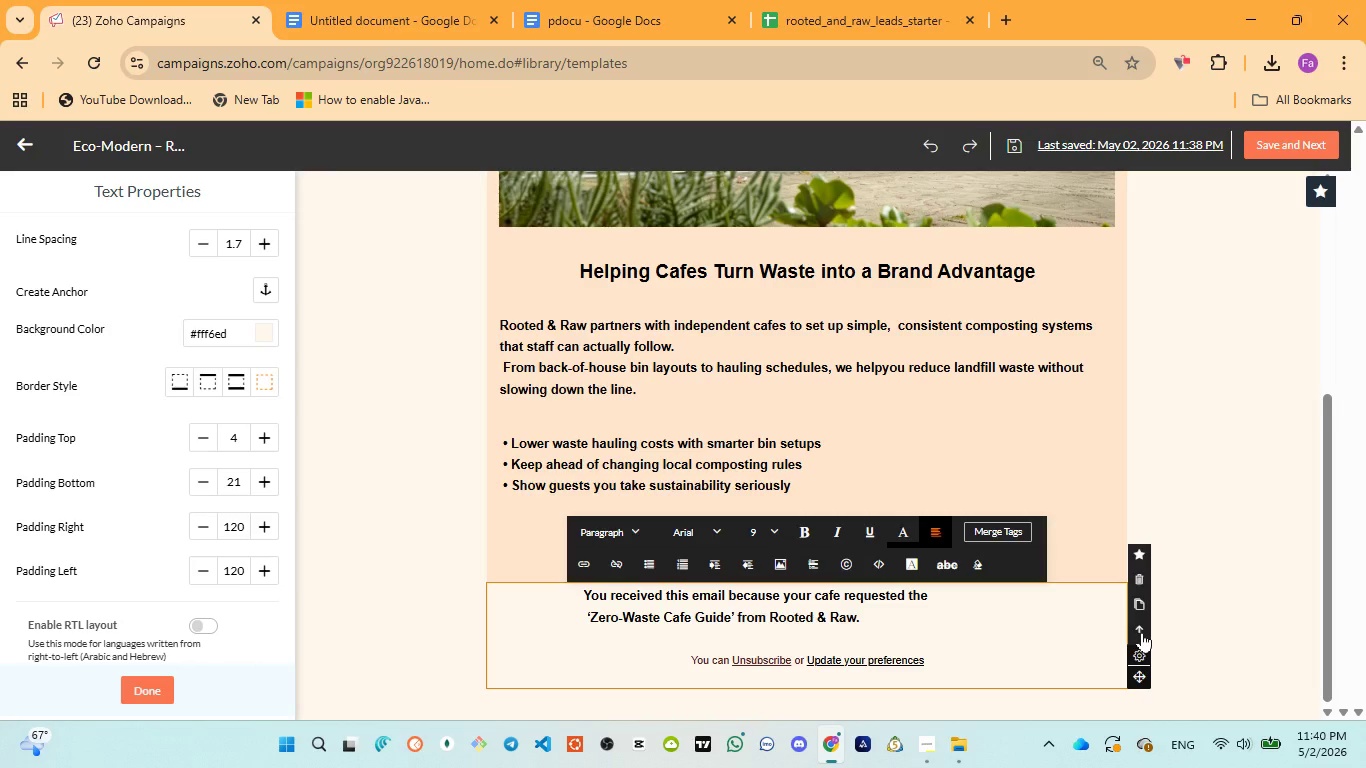 
left_click([1142, 631])
 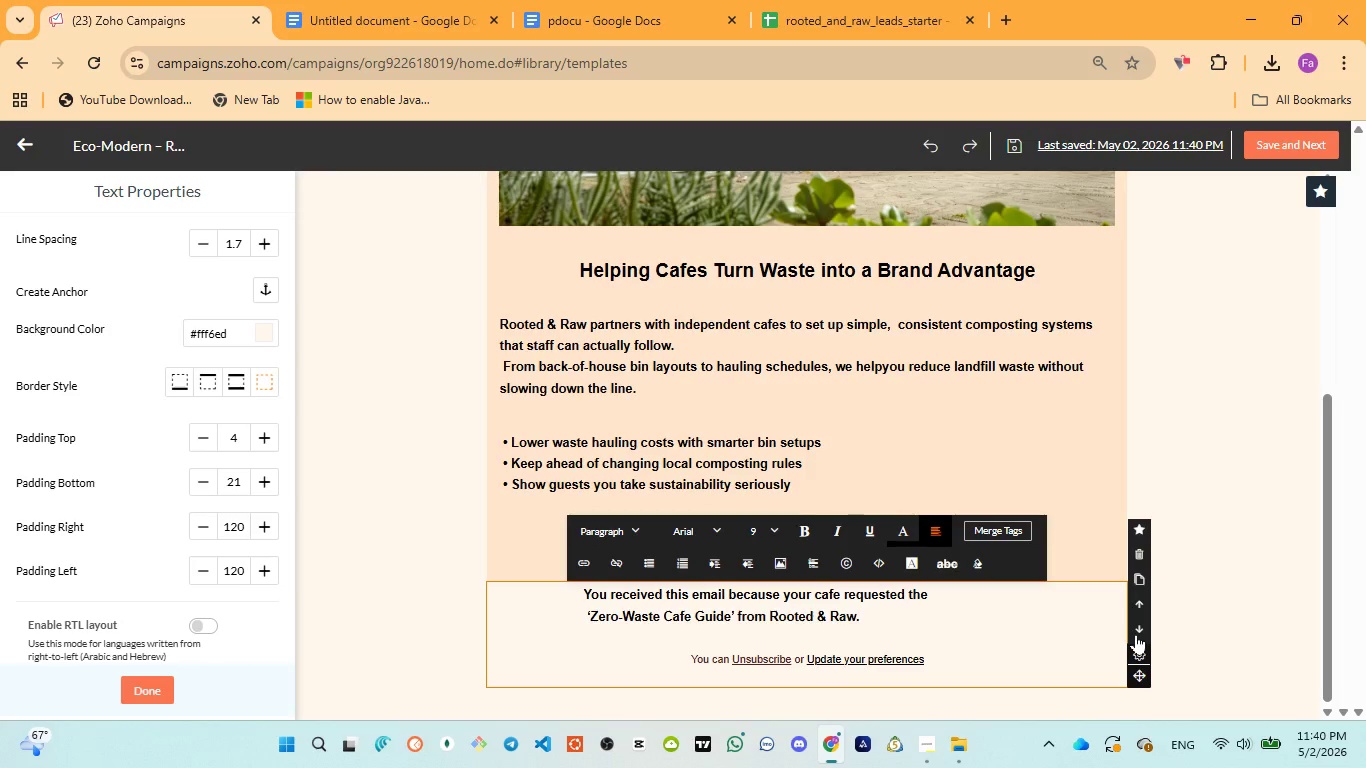 
left_click([1136, 634])
 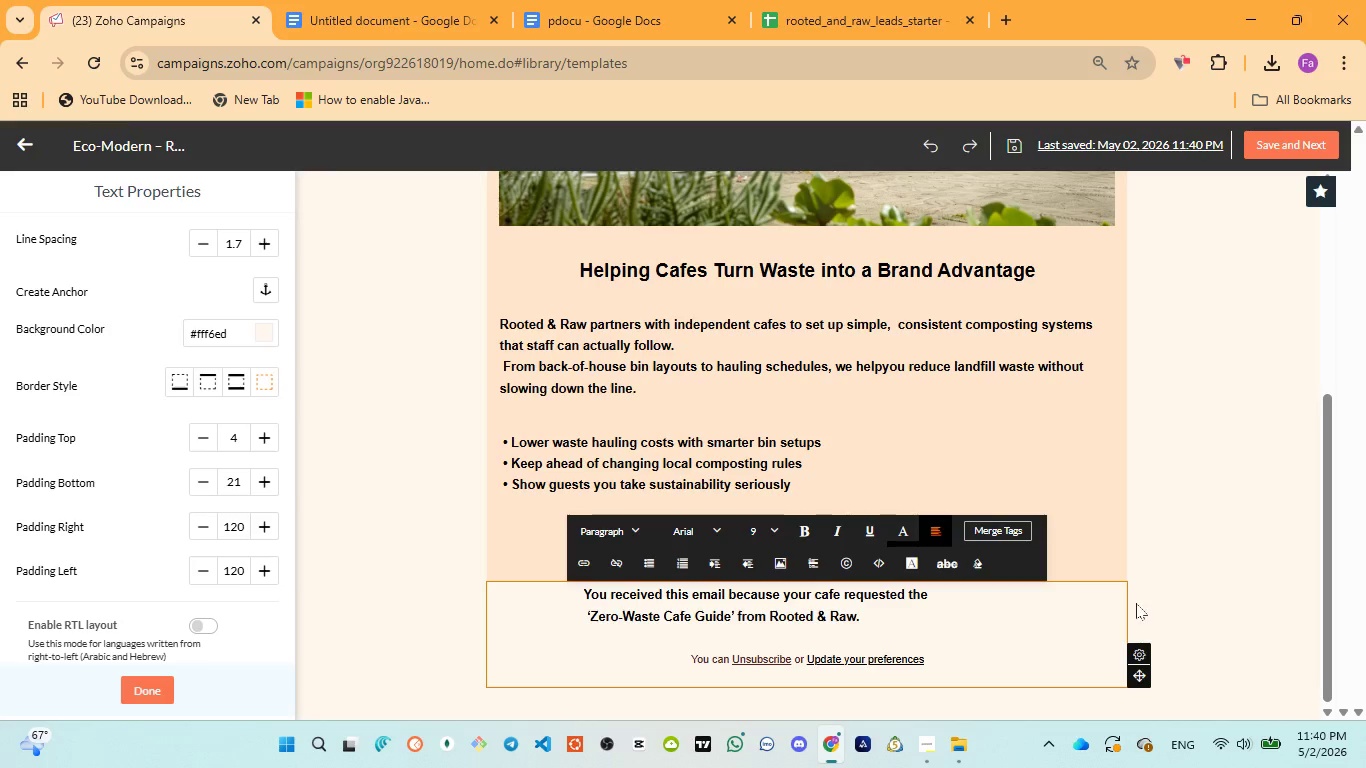 
wait(6.86)
 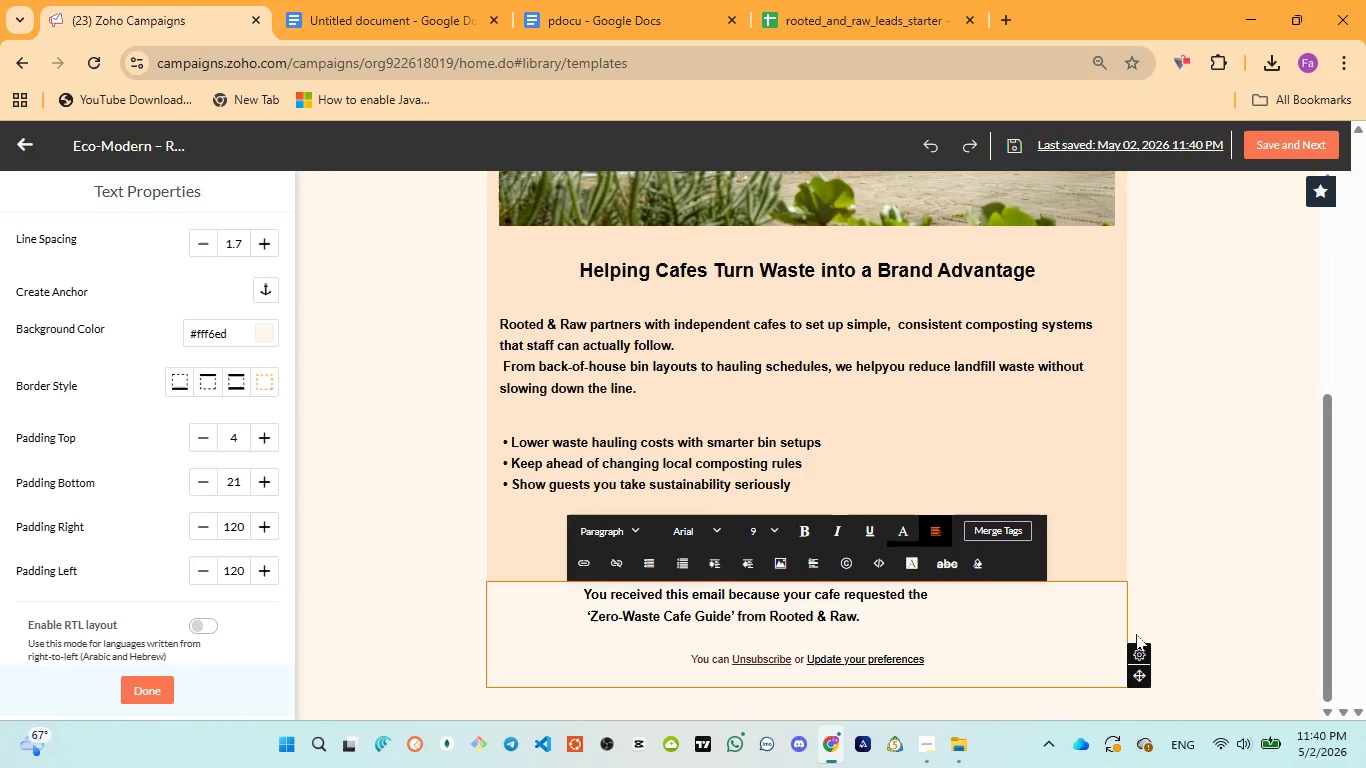 
left_click([590, 599])
 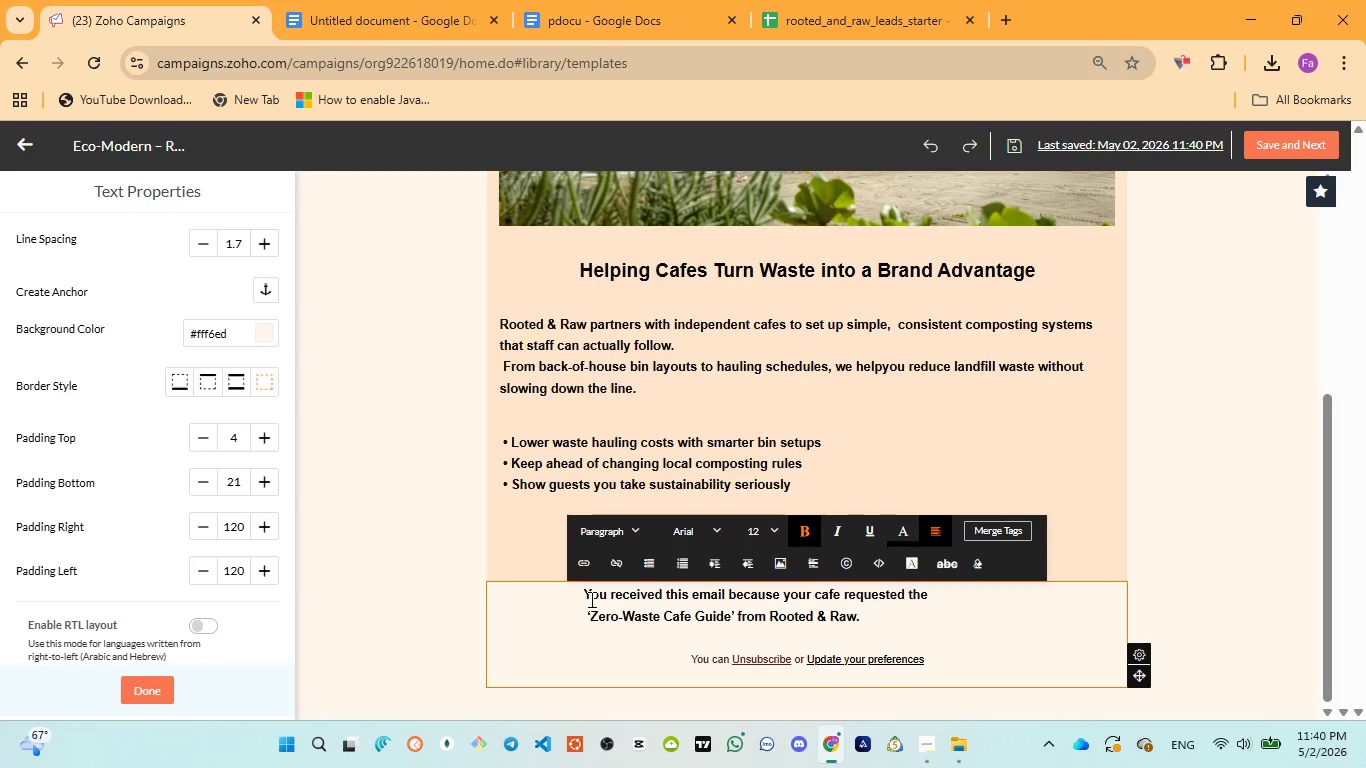 
key(ArrowLeft)
 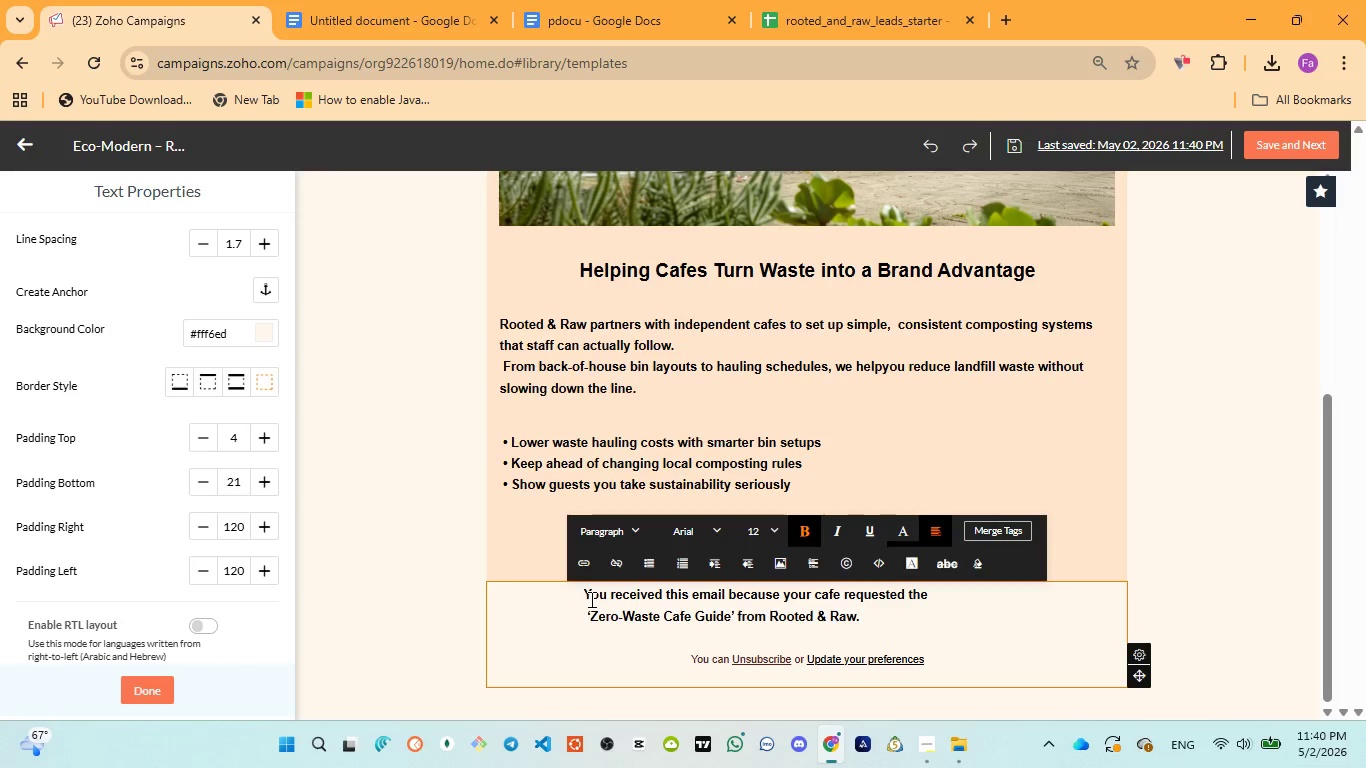 
key(Enter)
 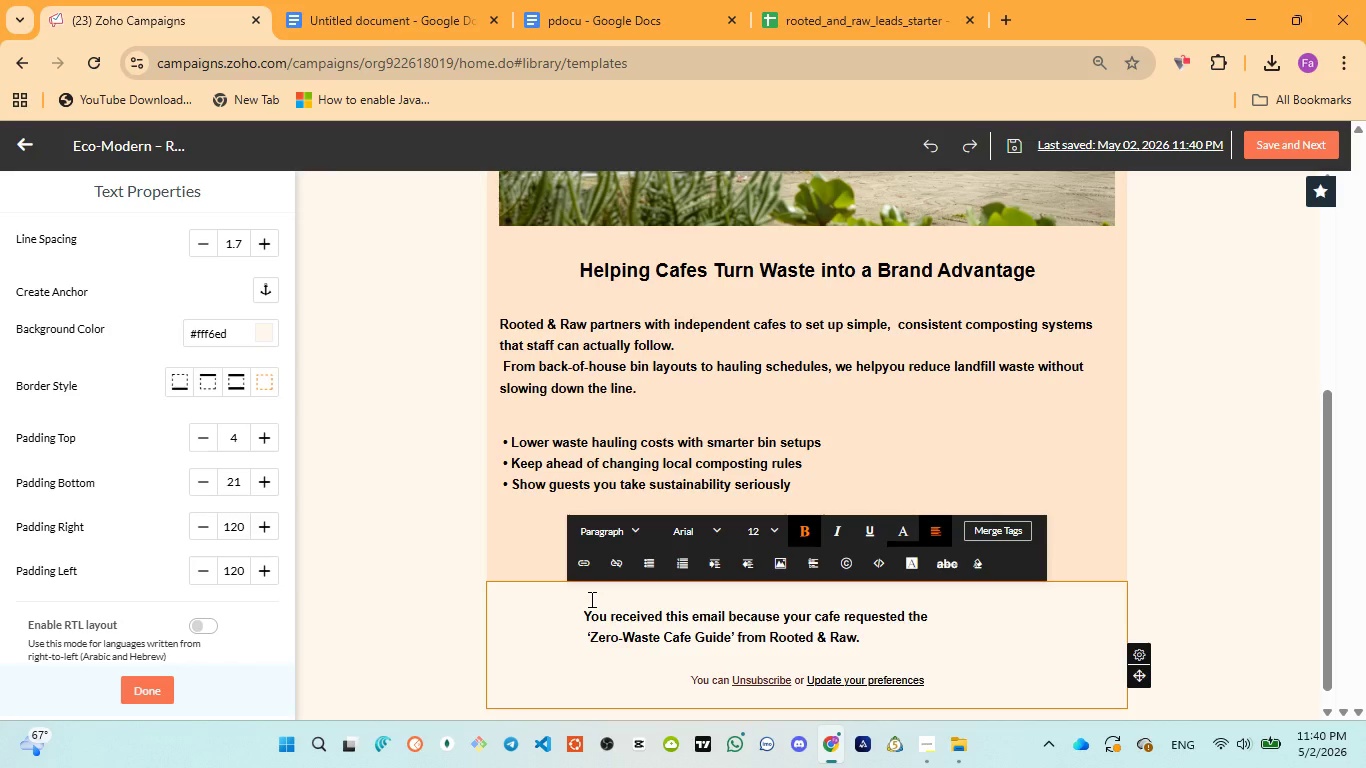 
key(Enter)
 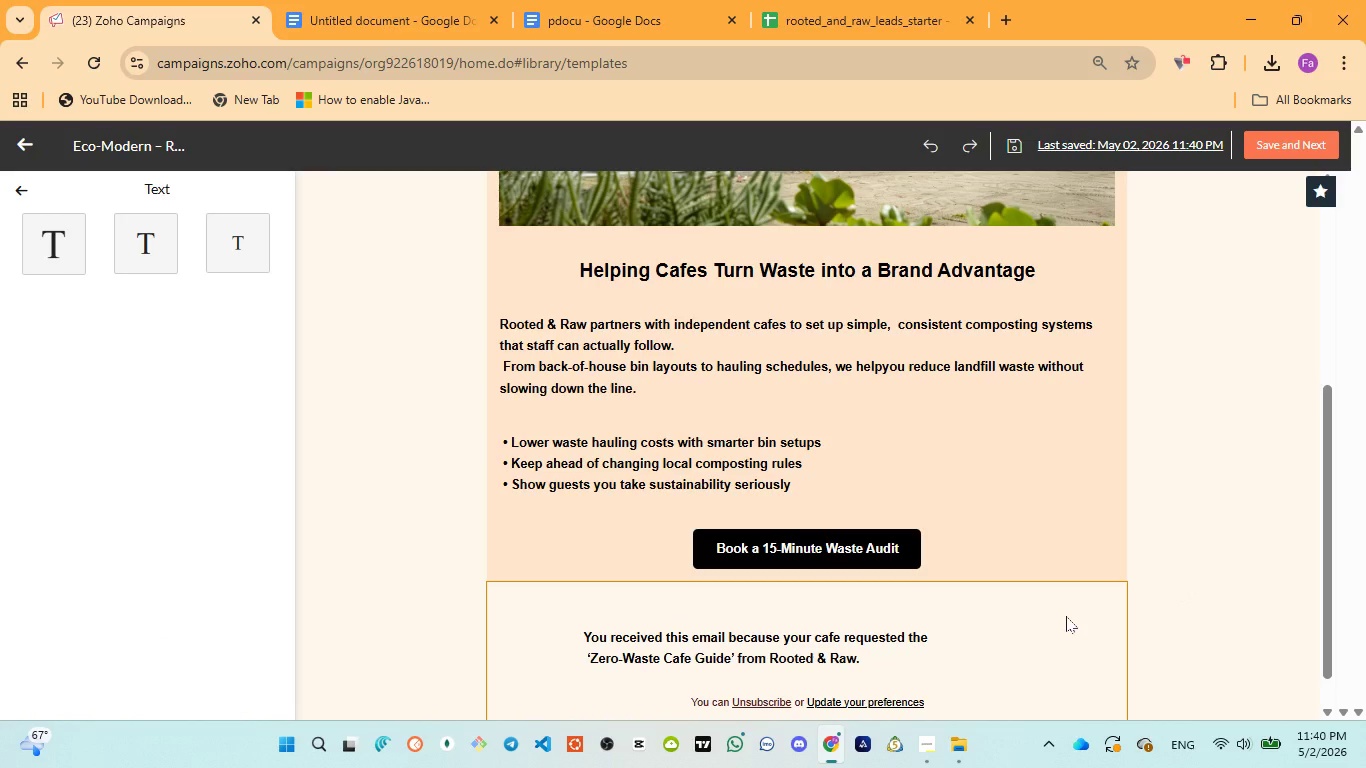 
key(Backspace)
 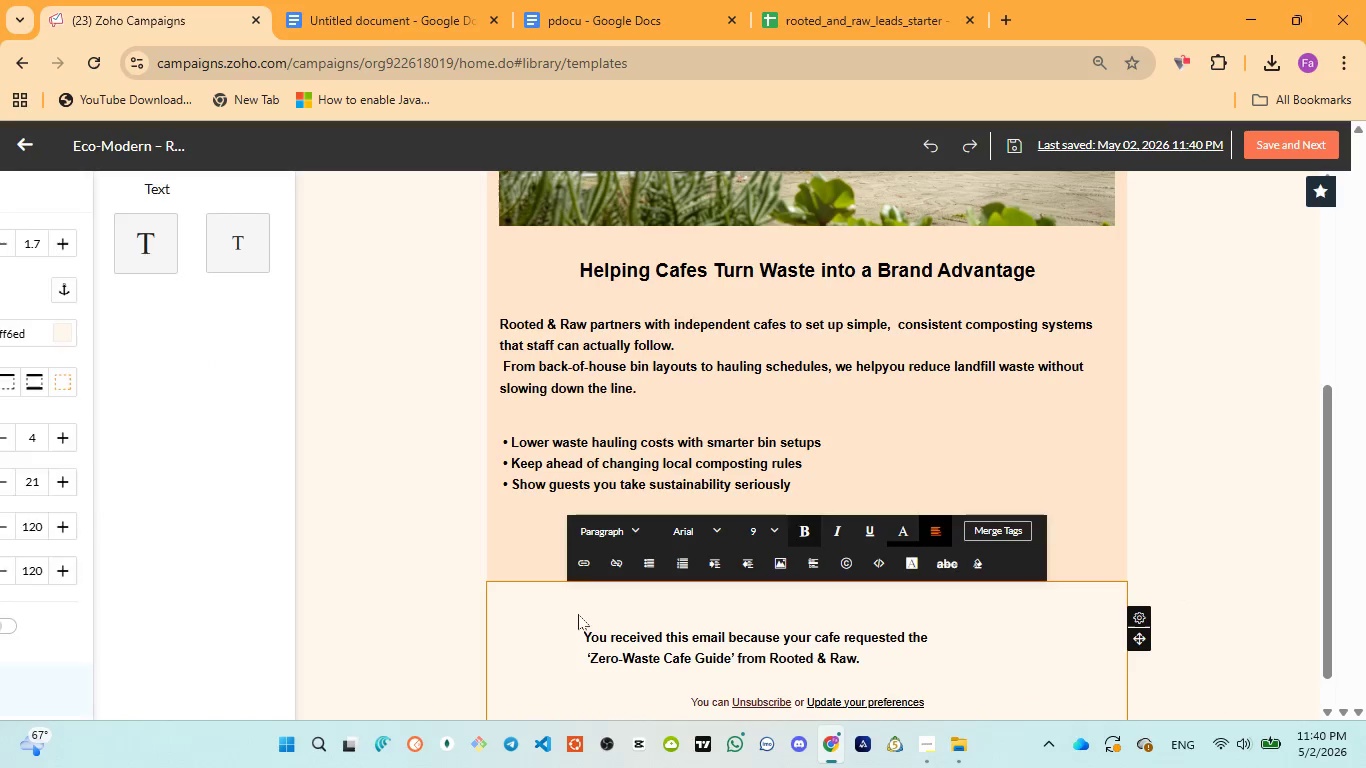 
left_click([577, 631])
 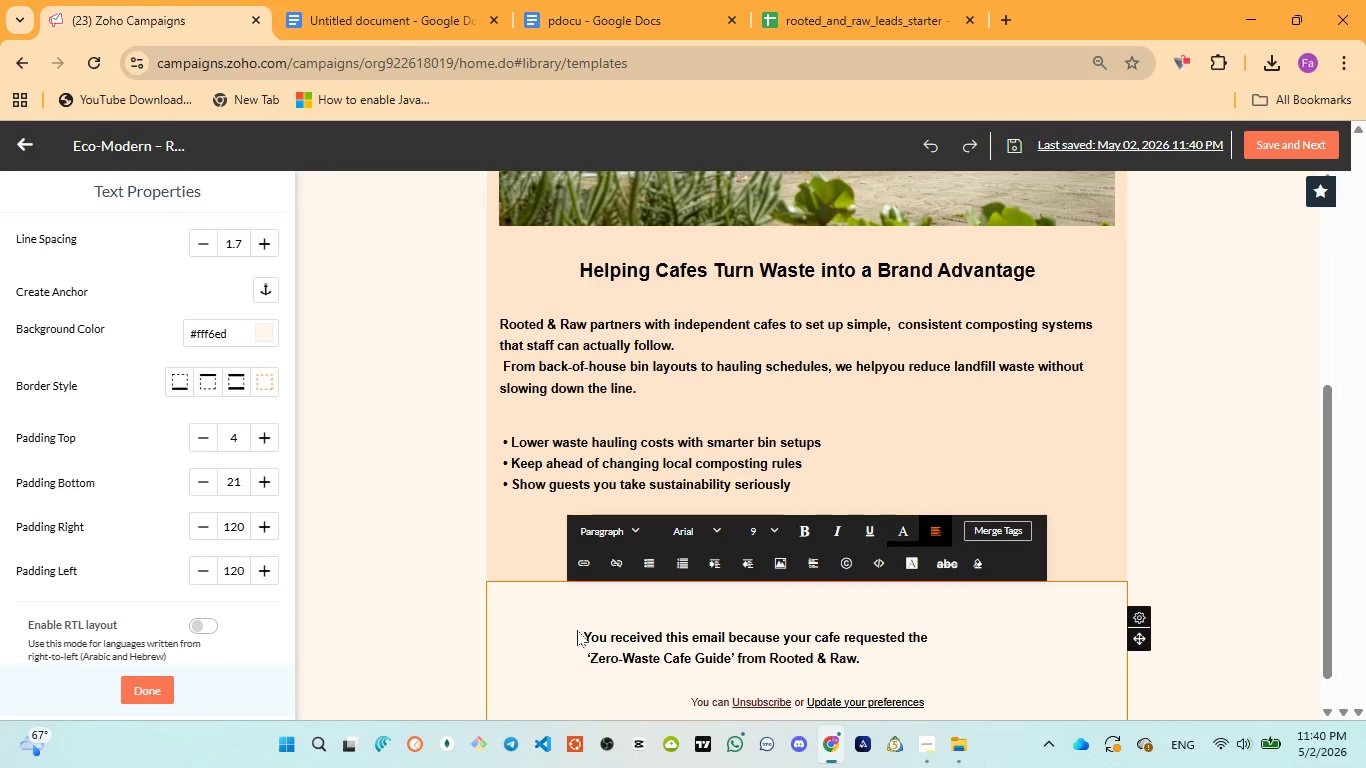 
left_click([577, 630])
 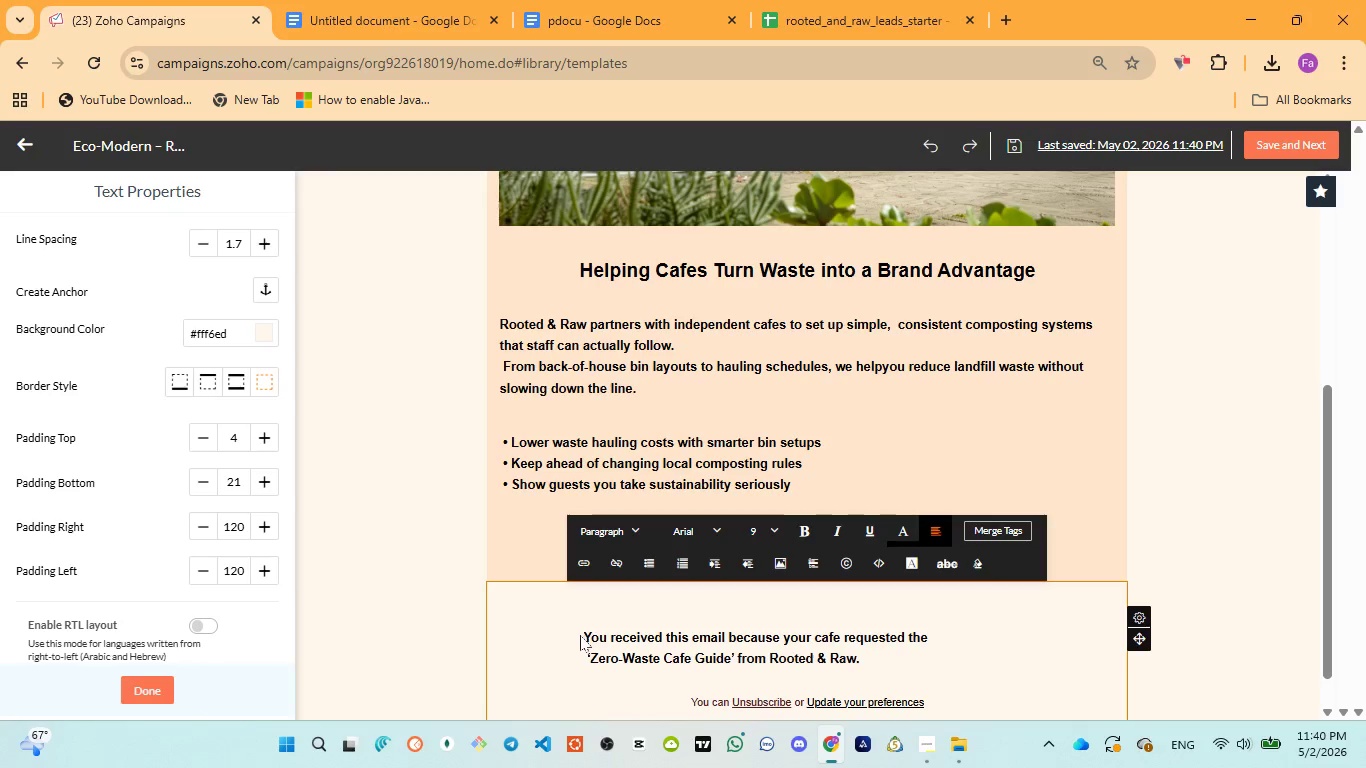 
left_click([580, 635])
 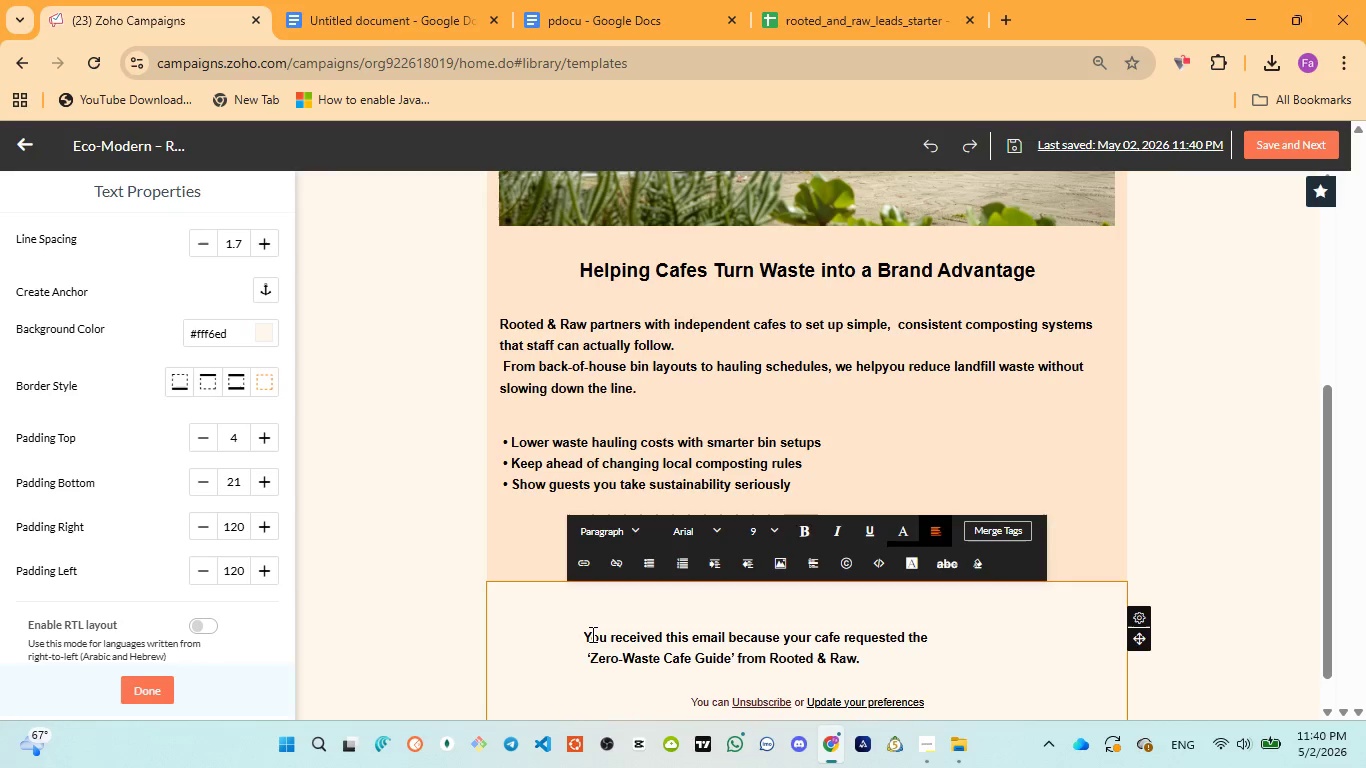 
triple_click([591, 634])
 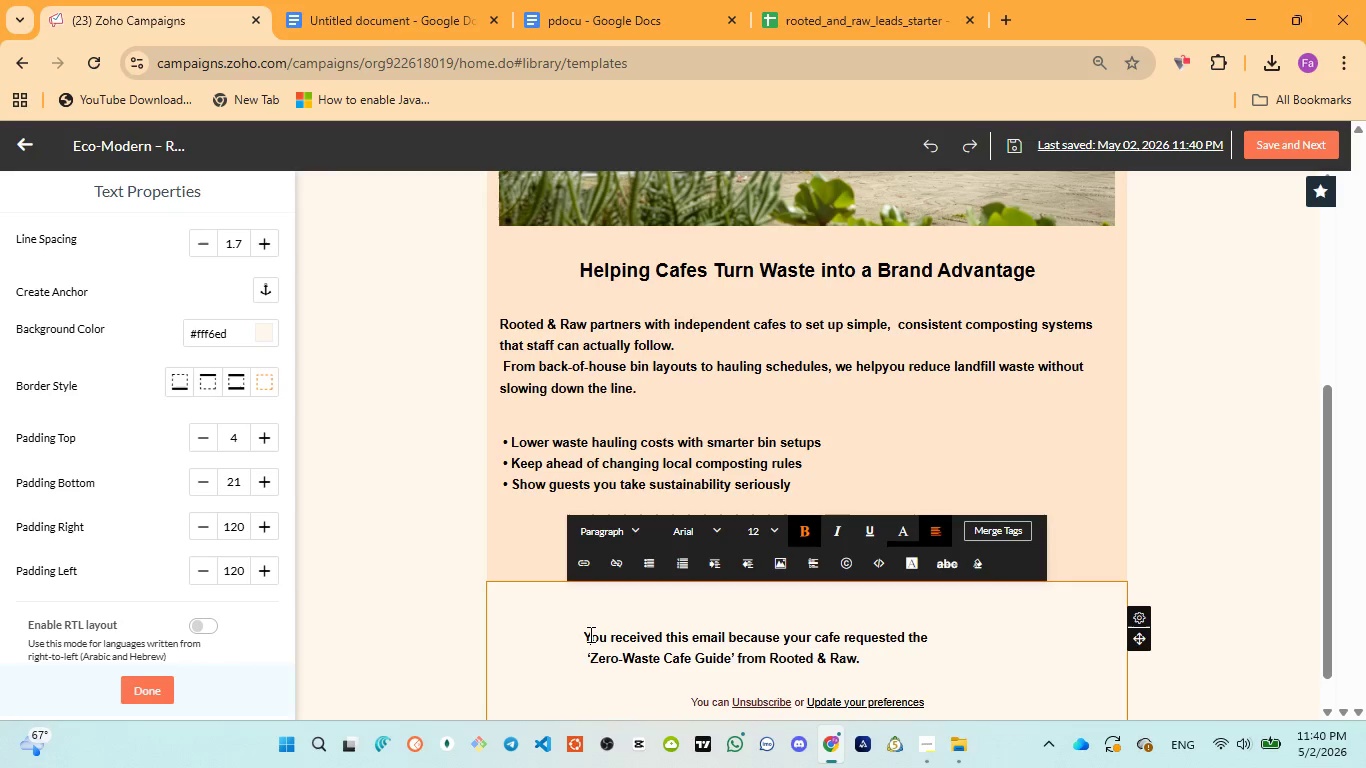 
key(ArrowLeft)
 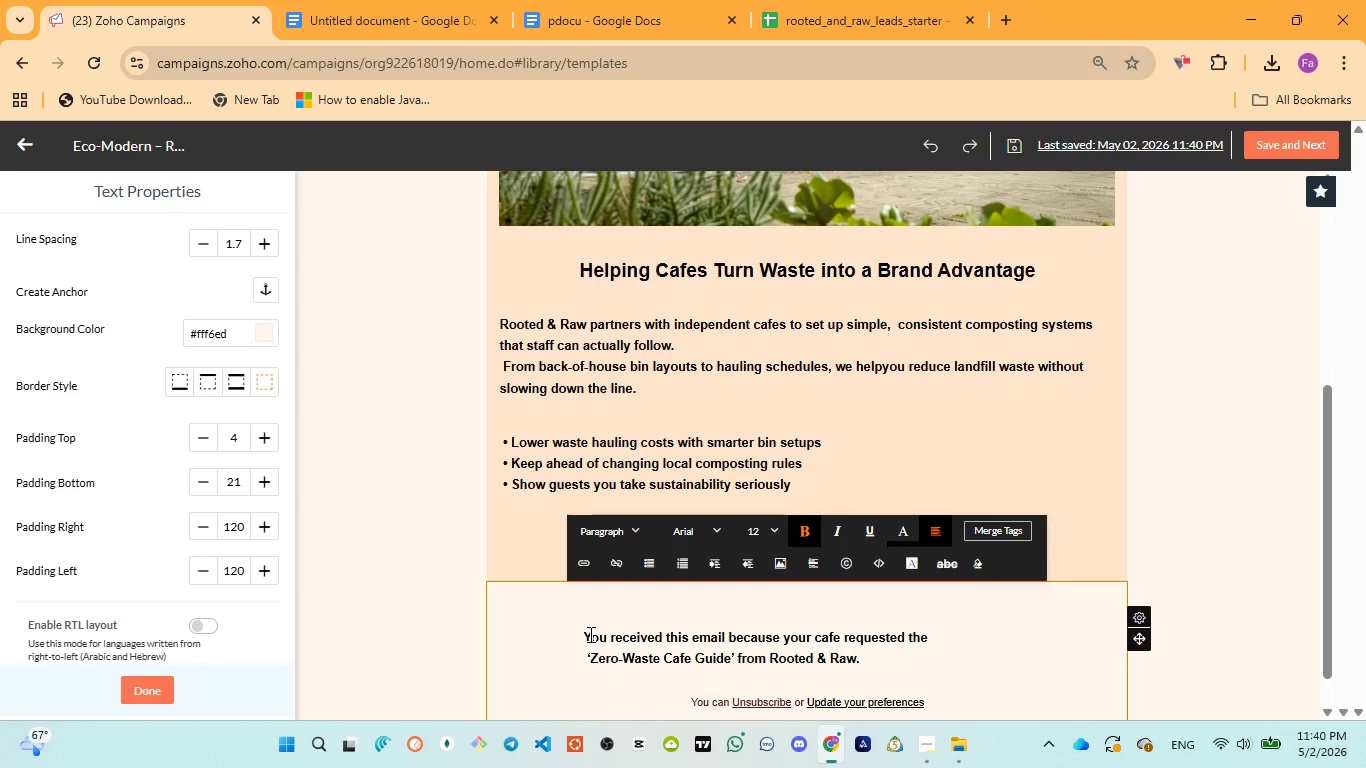 
key(Backspace)
 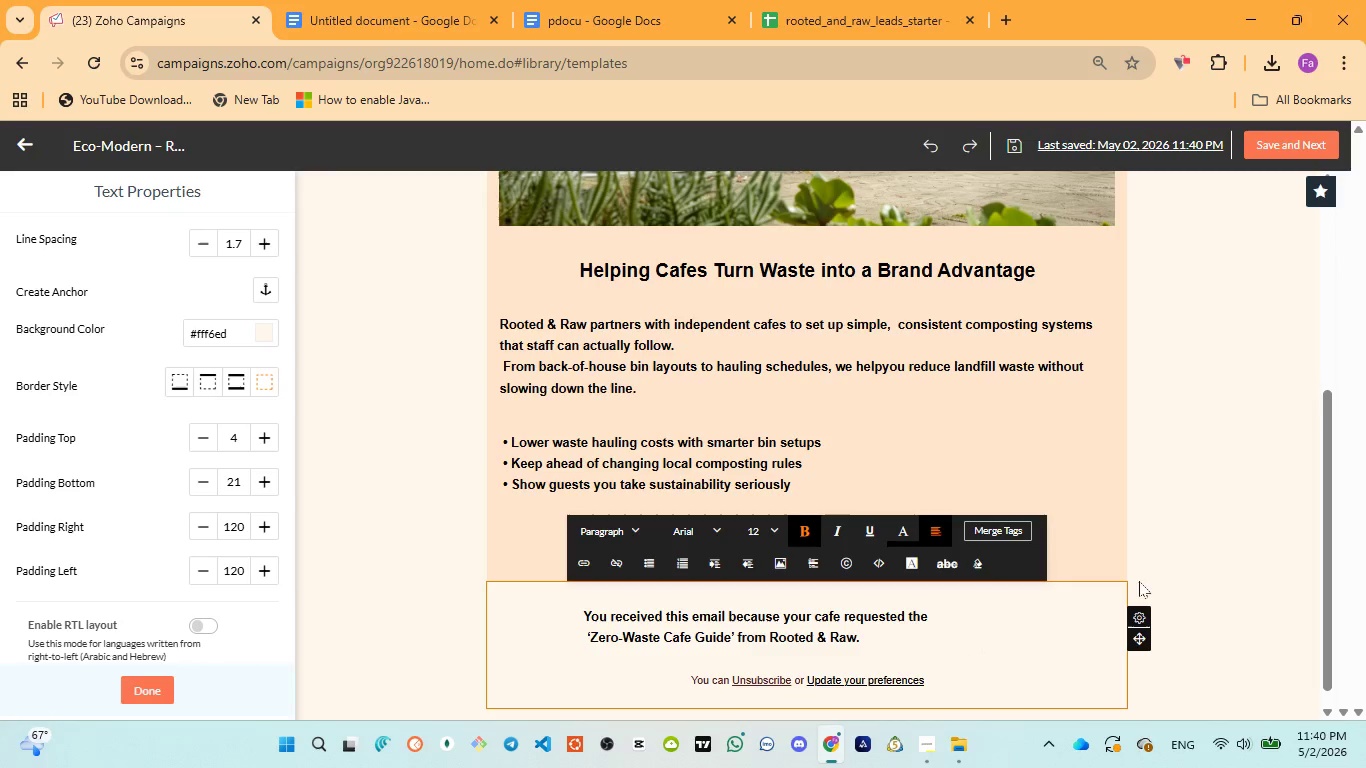 
left_click([1228, 553])
 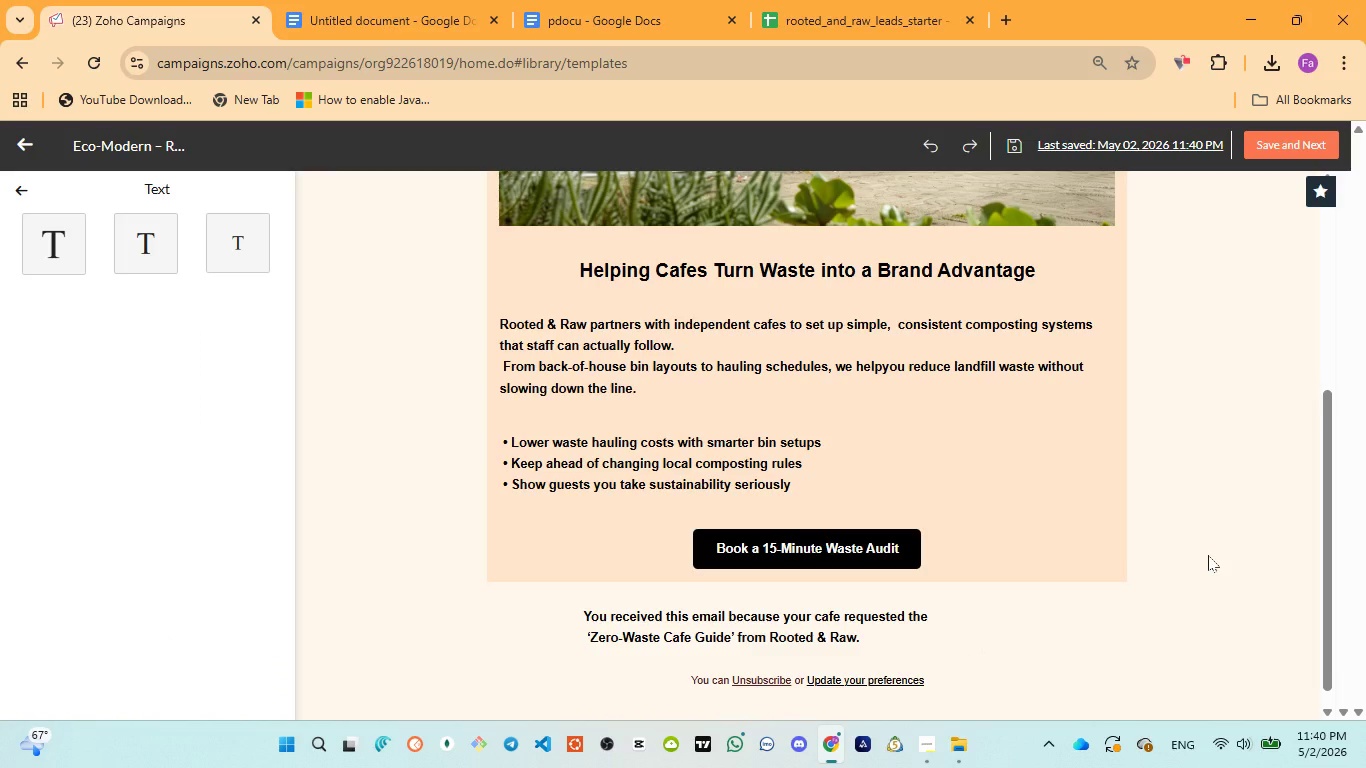 
wait(12.16)
 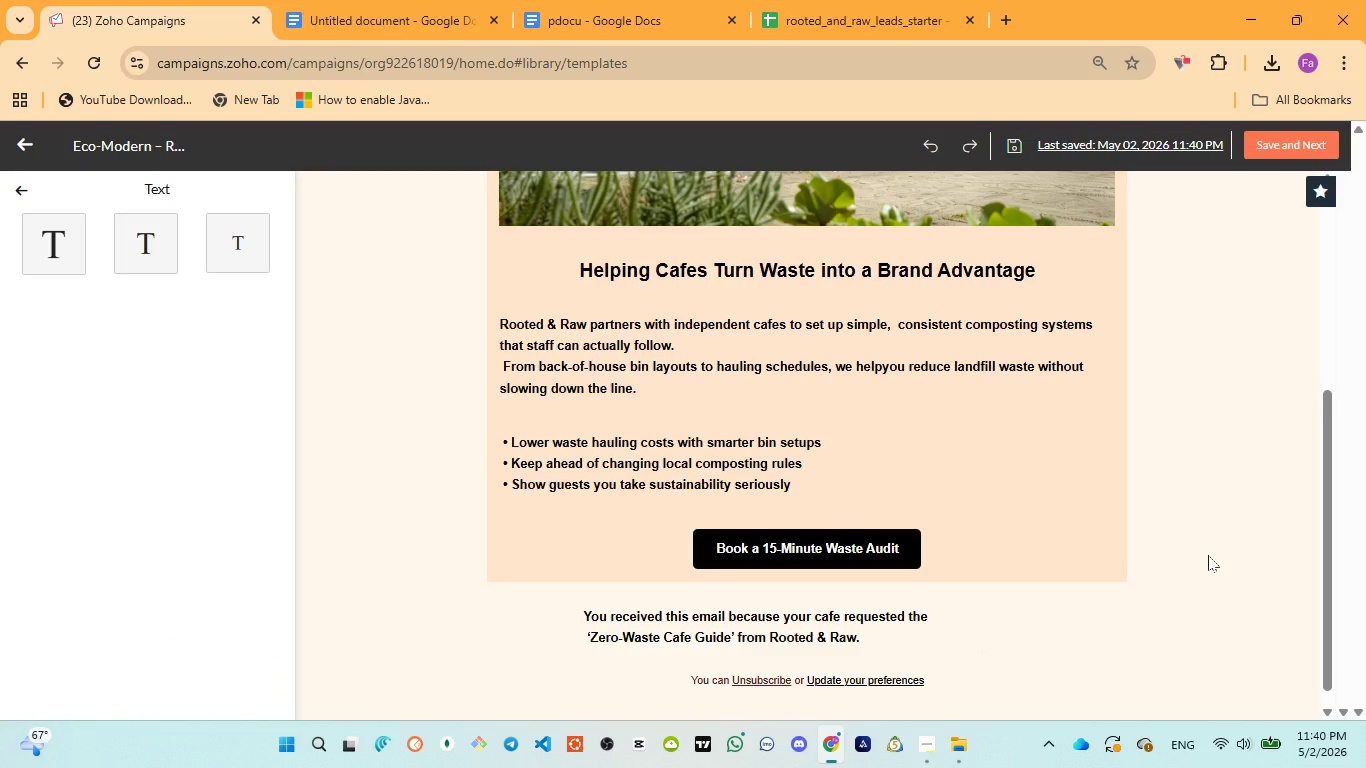 
scroll: coordinate [1138, 515], scroll_direction: up, amount: 10.0
 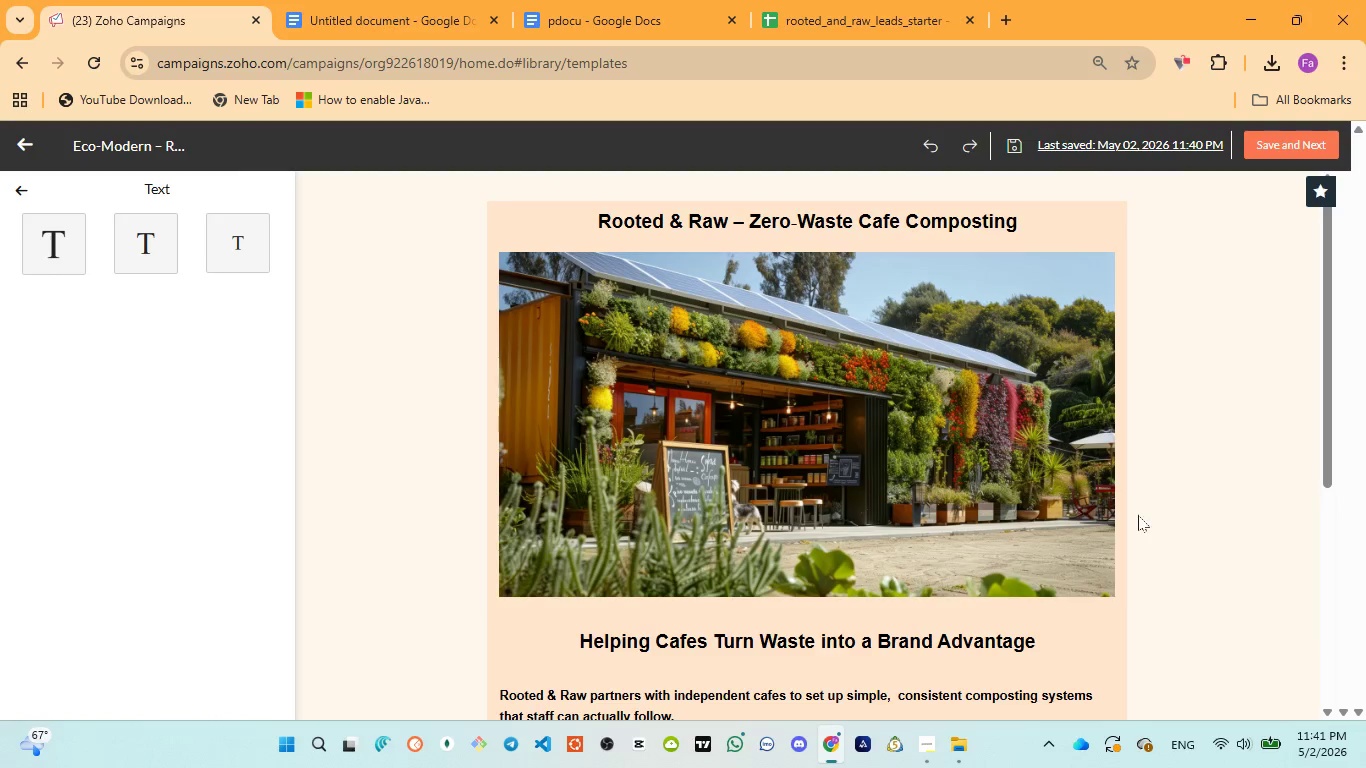 
left_click([576, 39])
 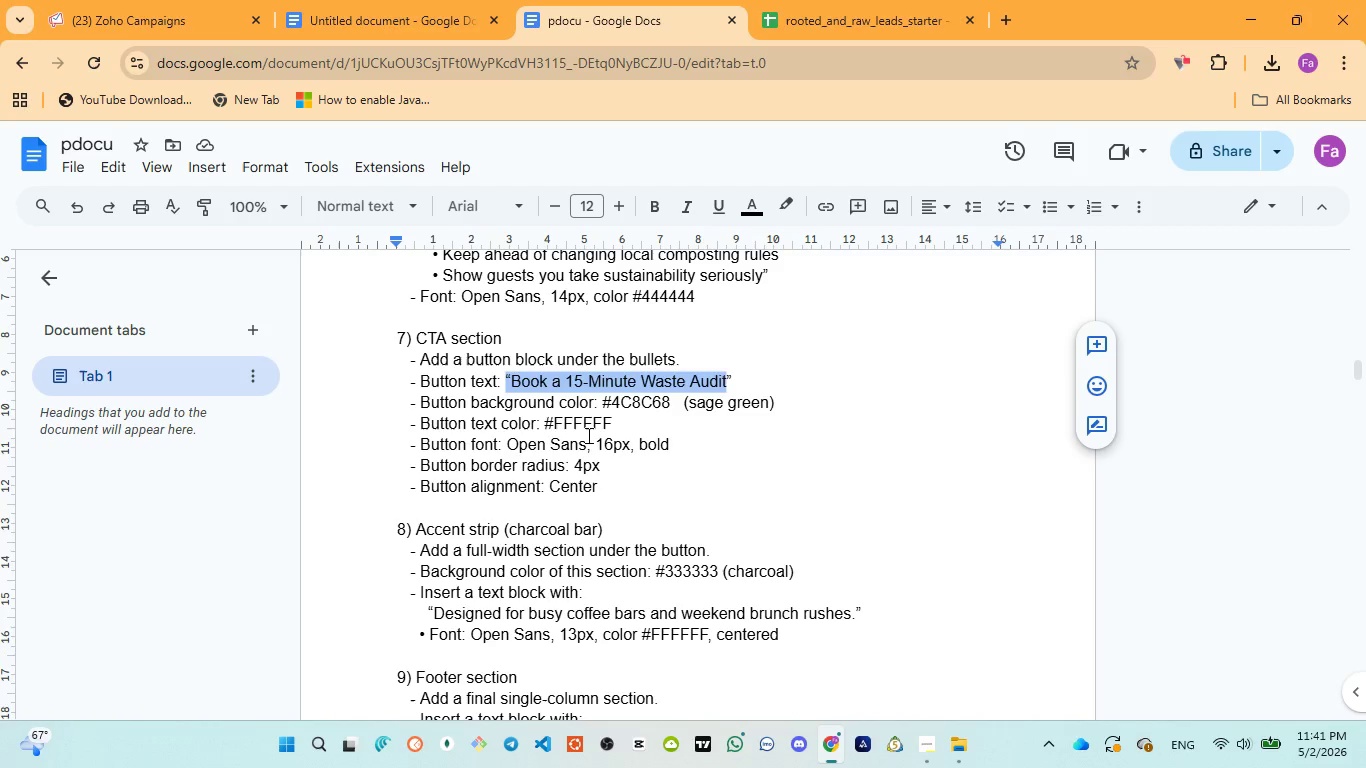 
scroll: coordinate [587, 444], scroll_direction: down, amount: 4.0
 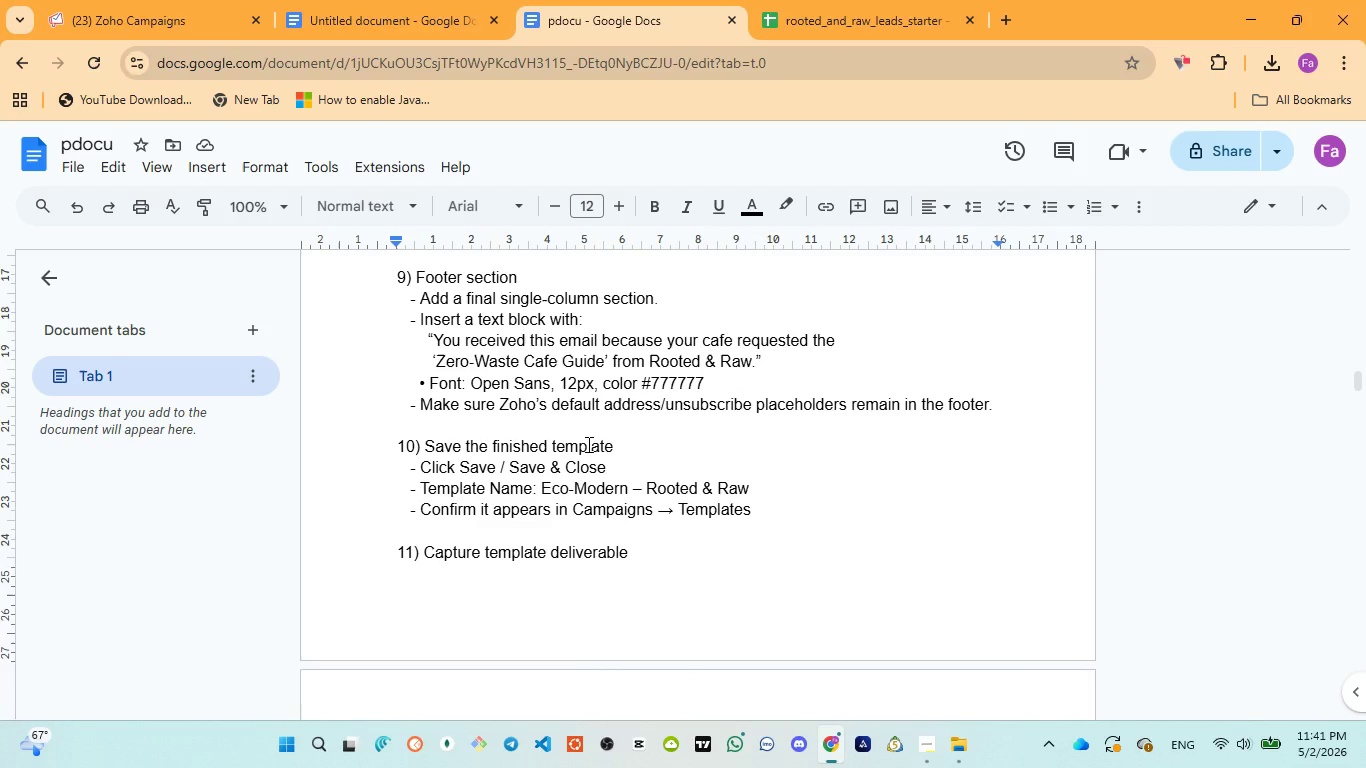 
wait(17.7)
 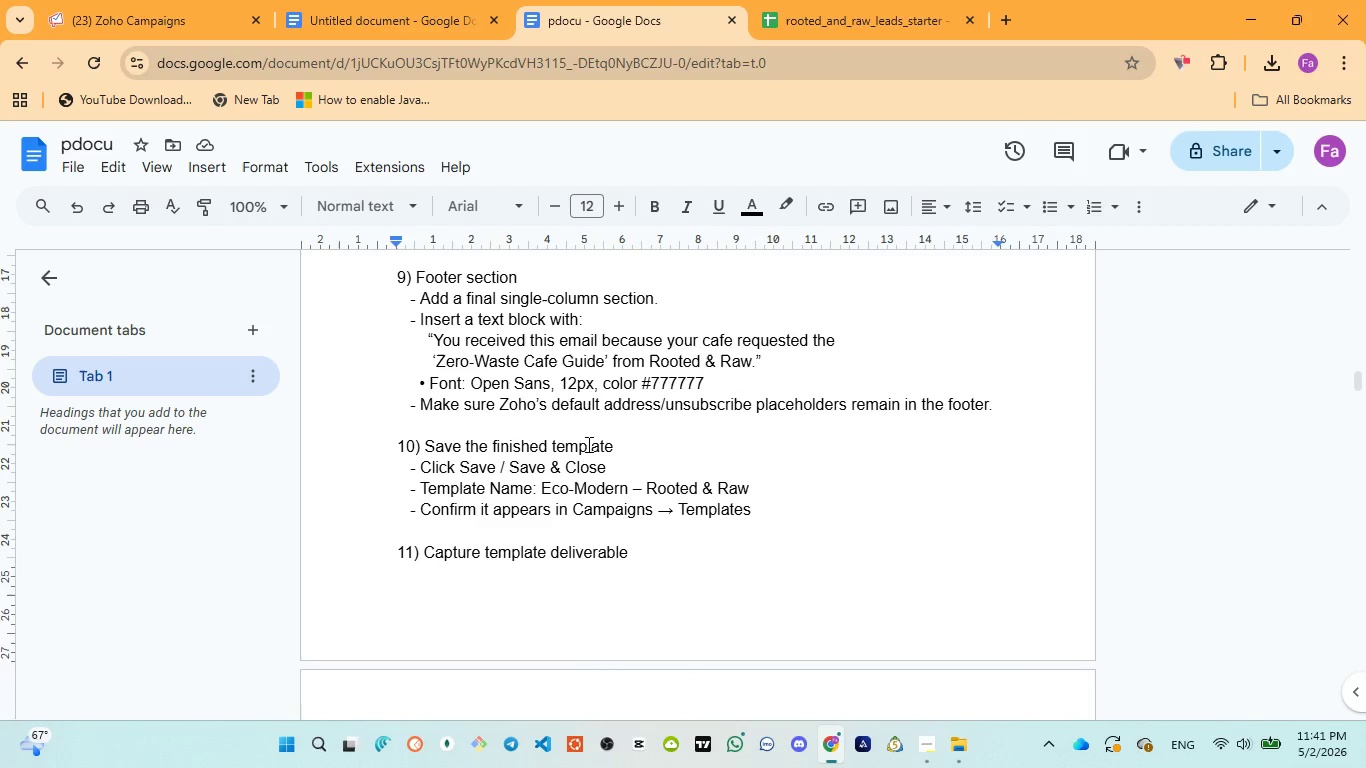 
scroll: coordinate [486, 575], scroll_direction: down, amount: 3.0
 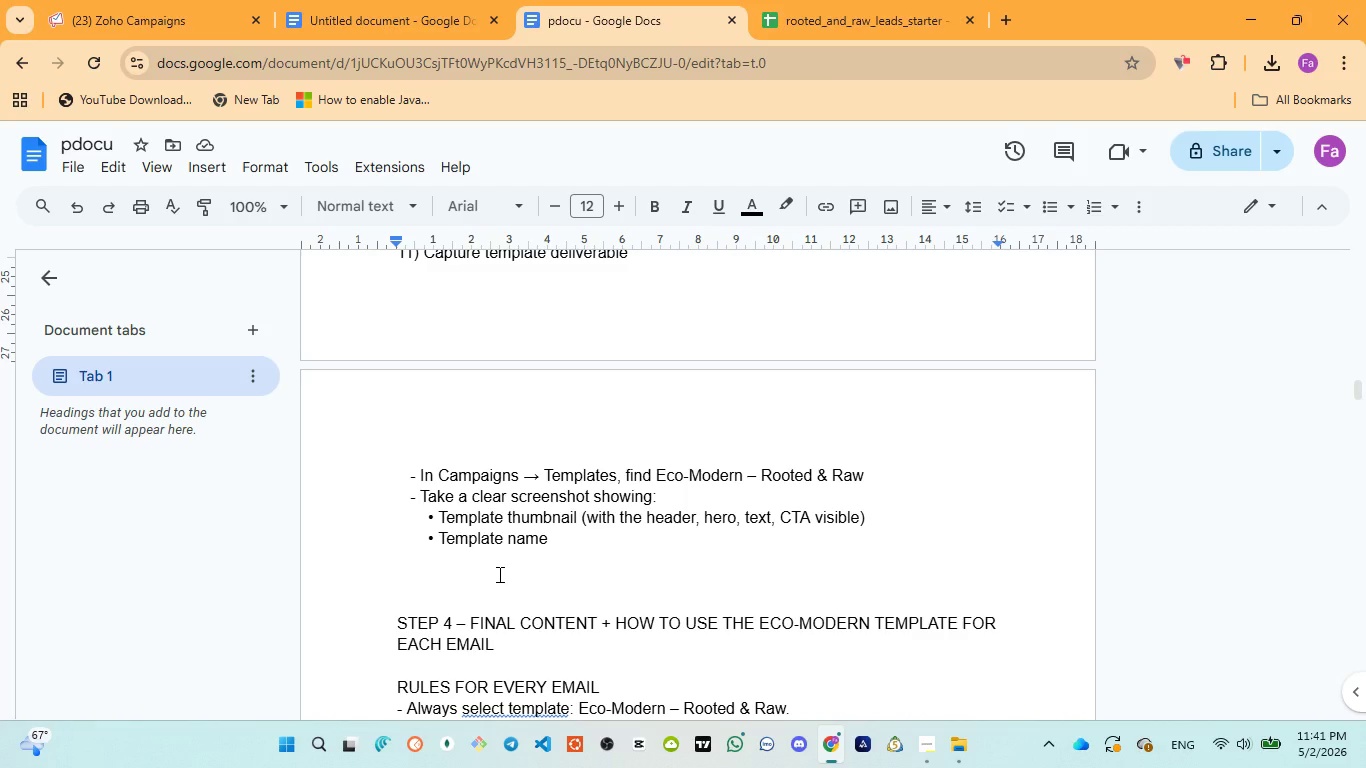 
wait(15.72)
 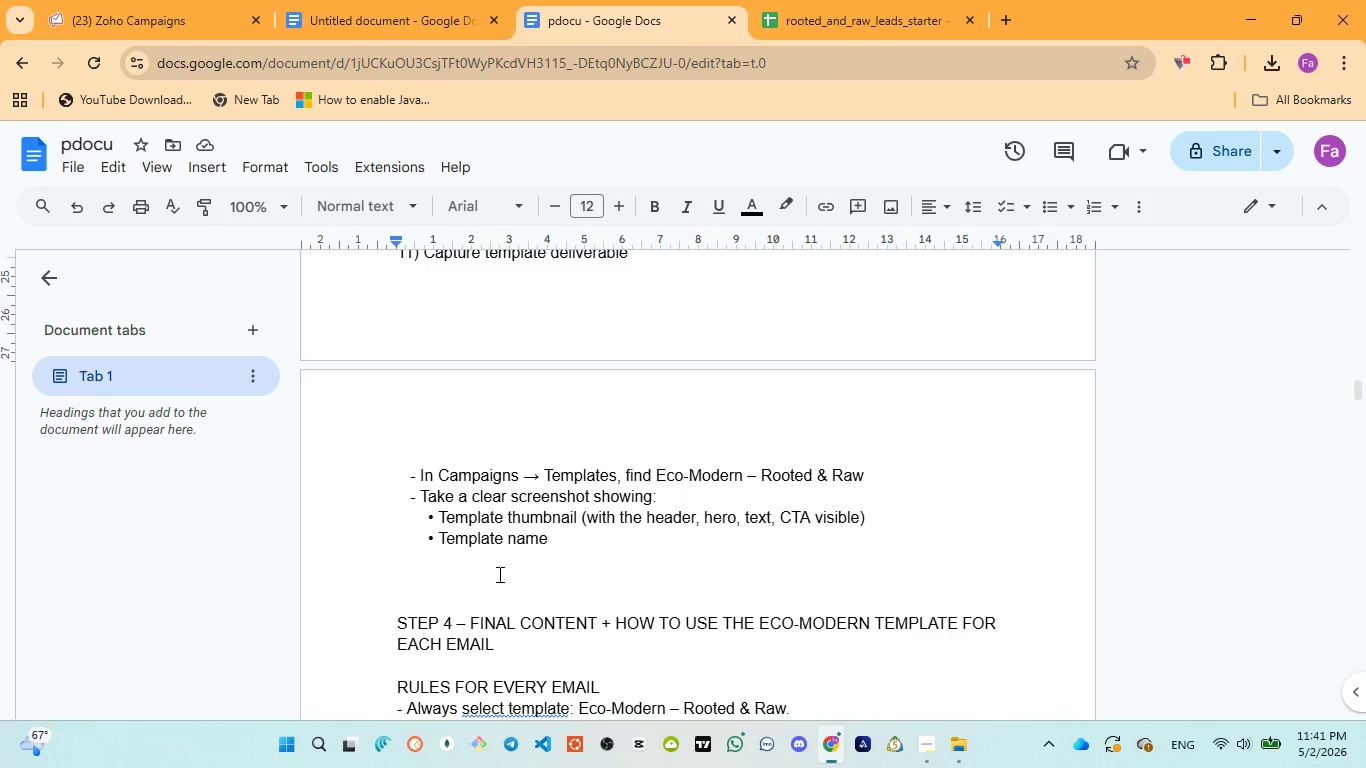 
left_click([127, 20])
 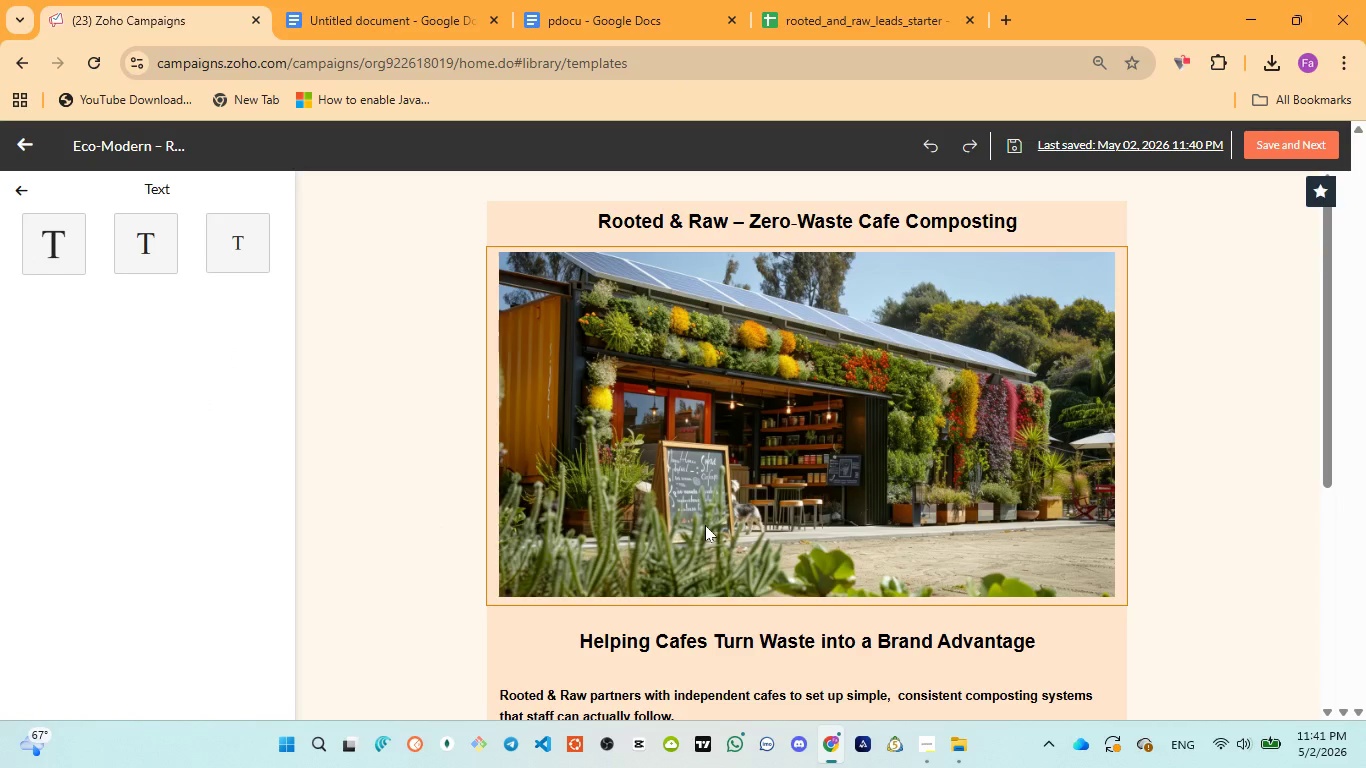 
scroll: coordinate [705, 526], scroll_direction: down, amount: 5.0
 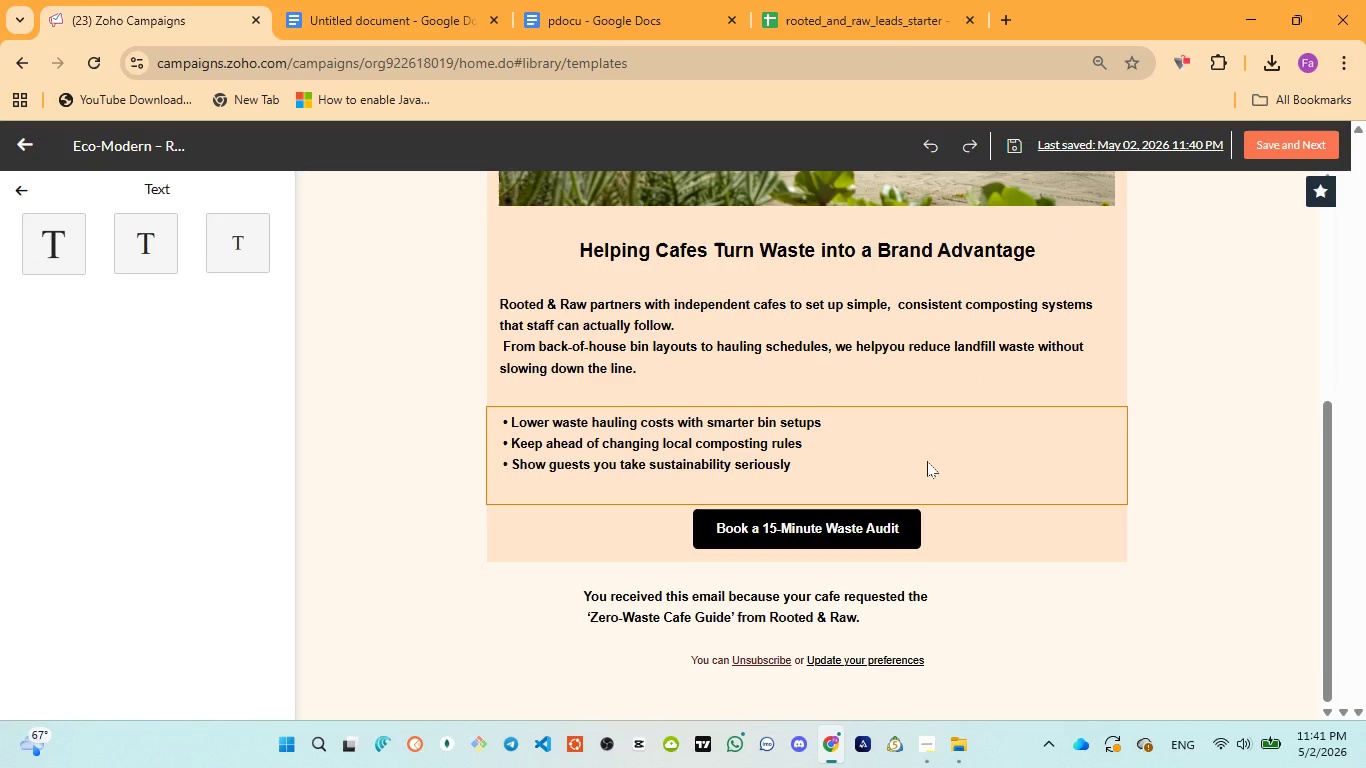 
wait(5.55)
 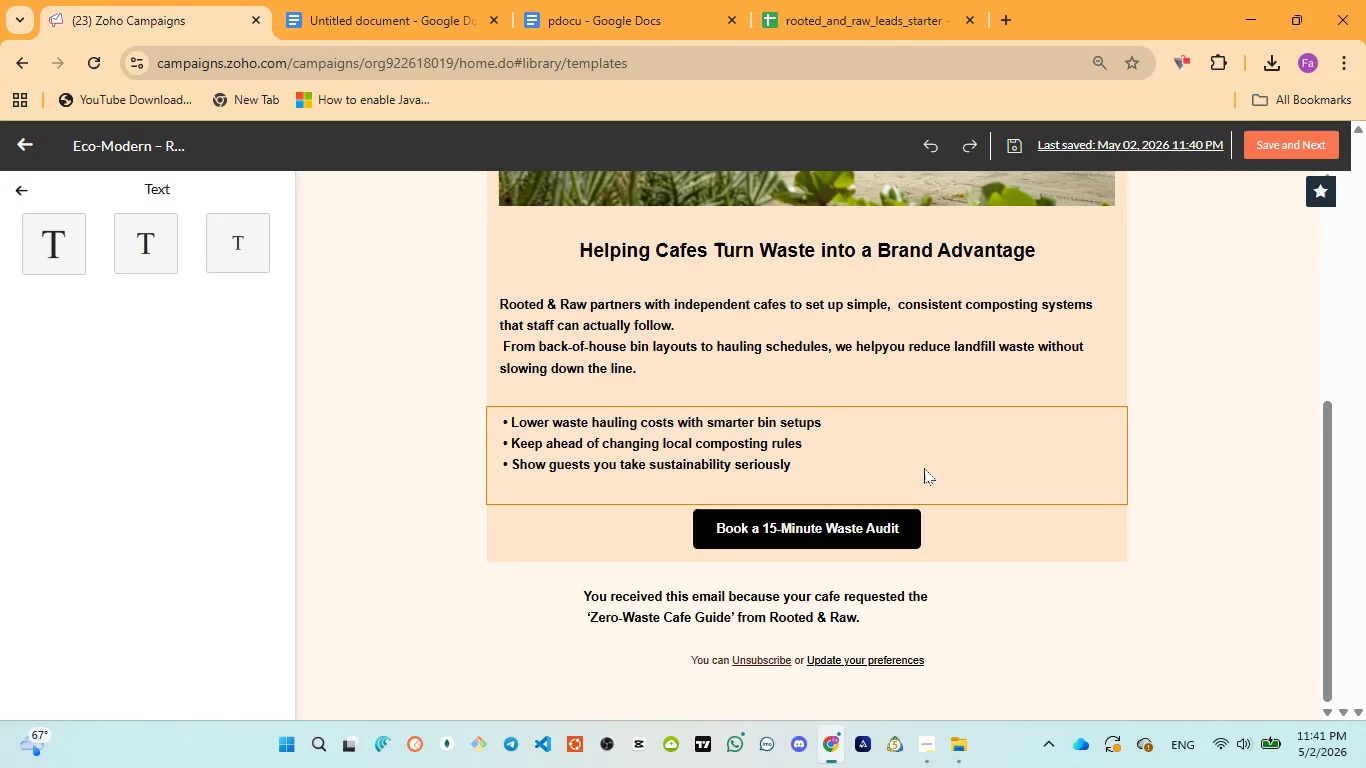 
left_click([732, 644])
 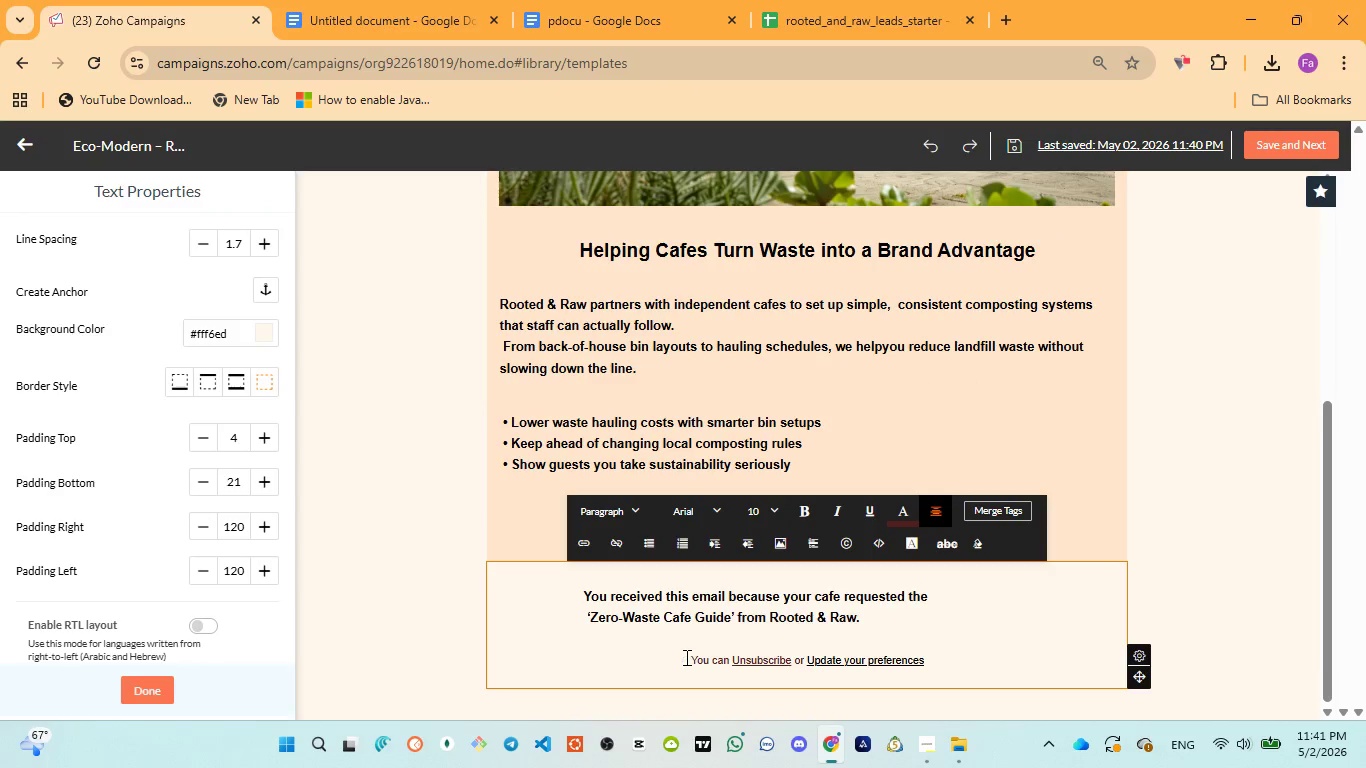 
left_click([685, 657])
 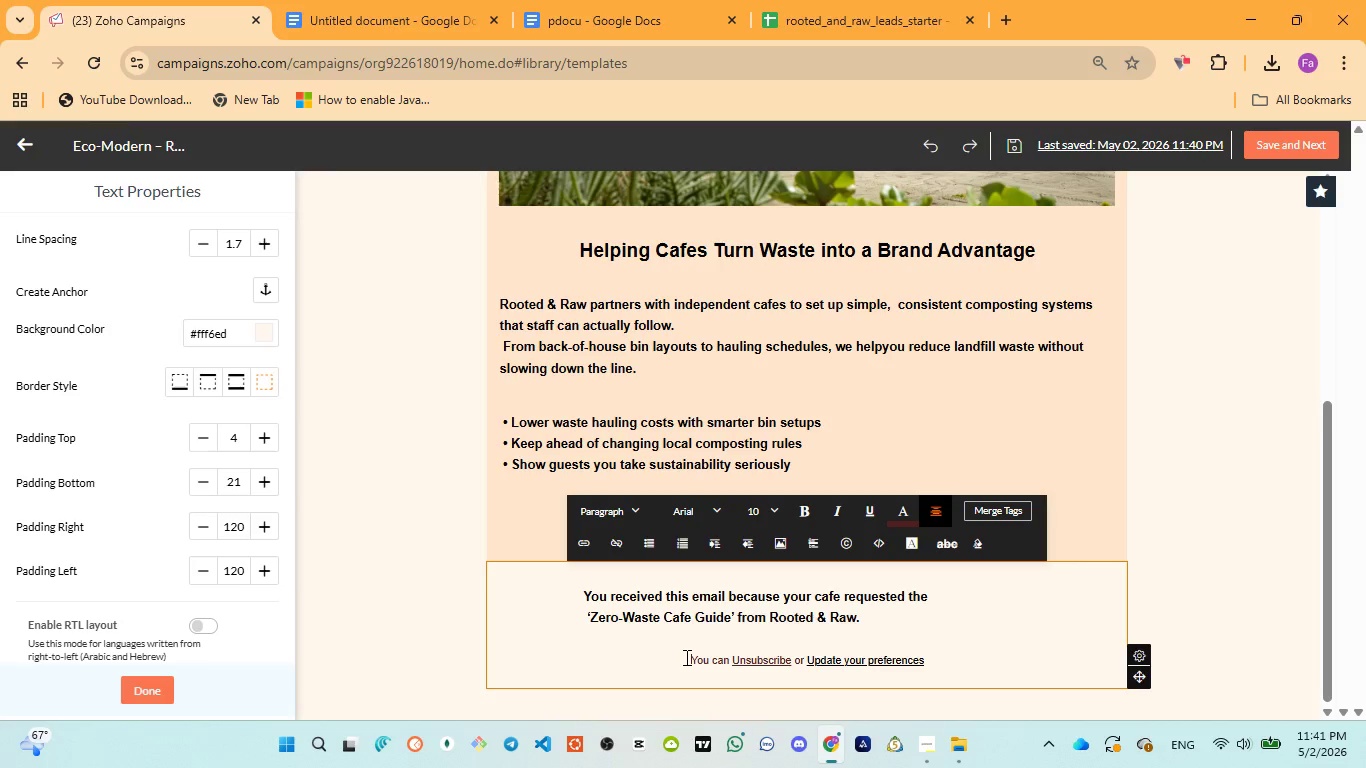 
key(Backspace)
 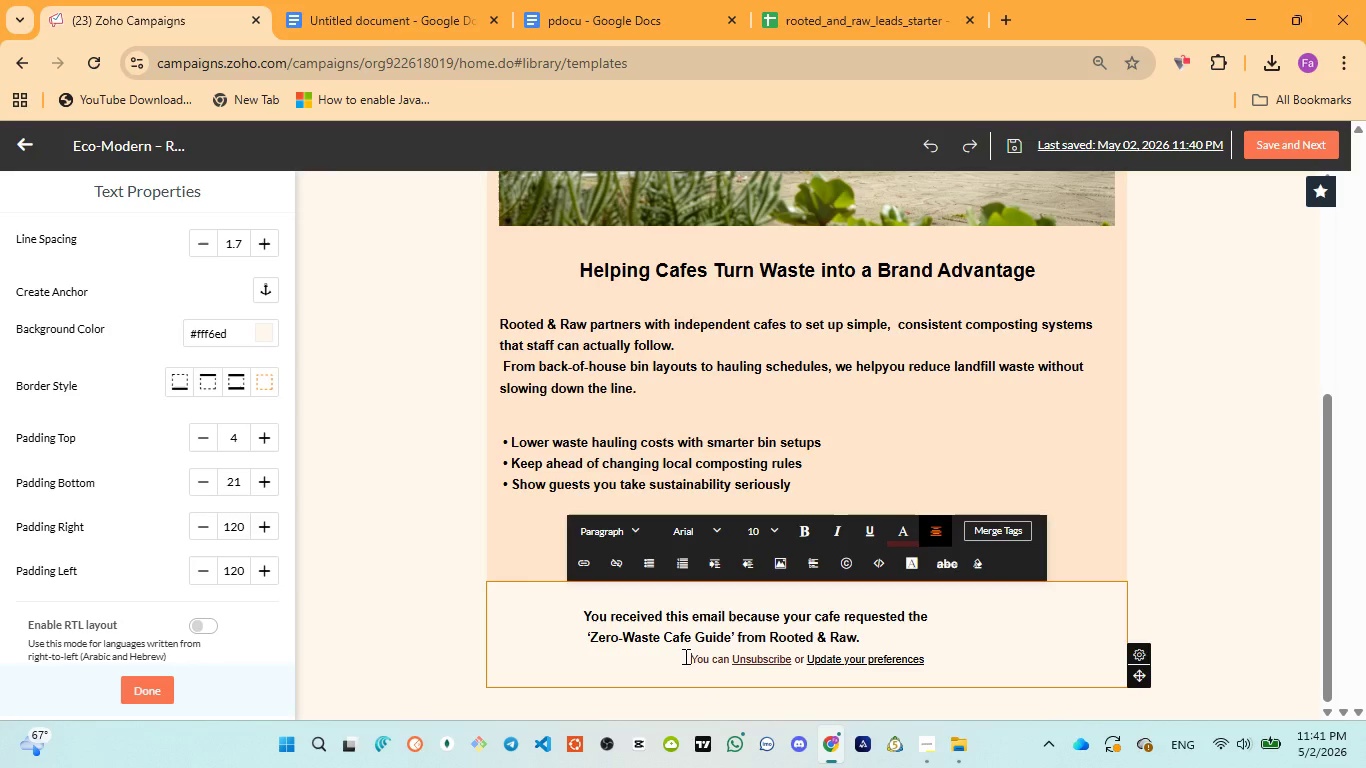 
left_click([876, 641])
 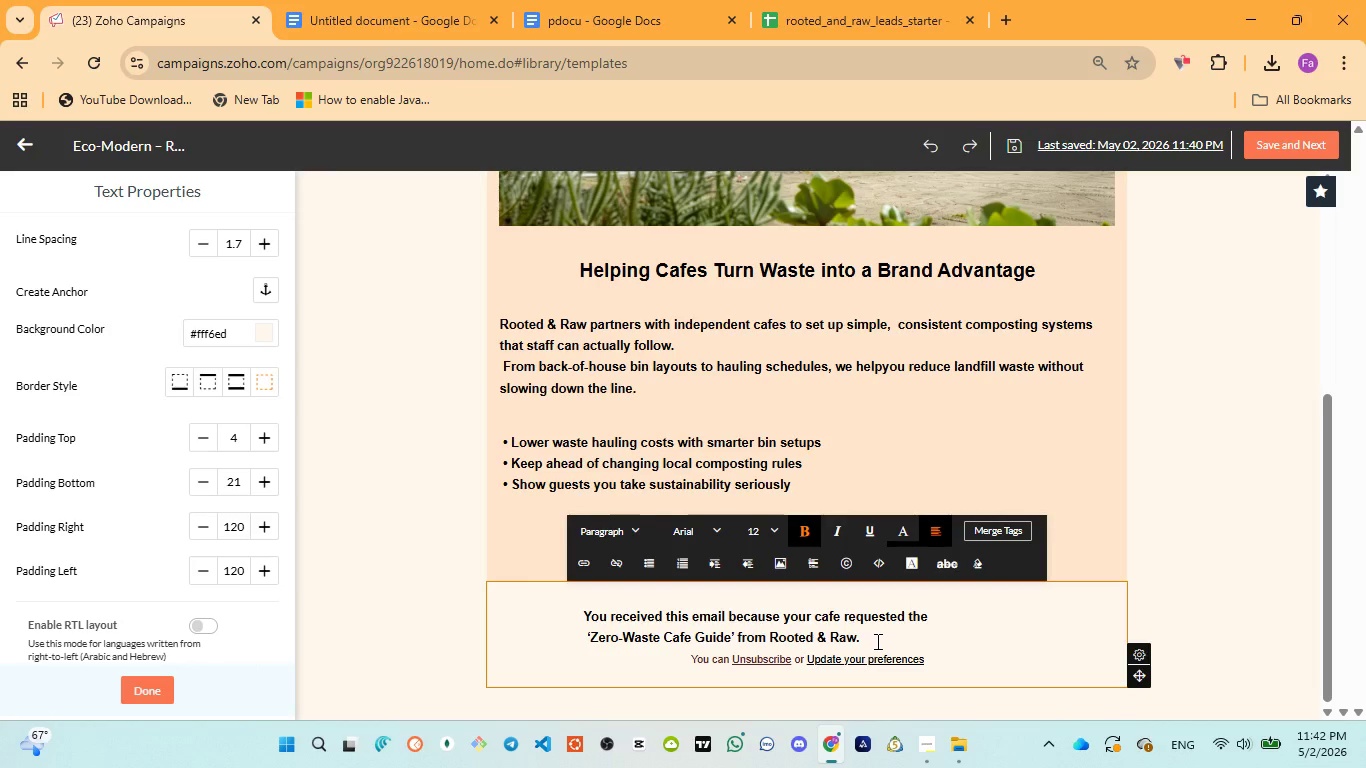 
key(Enter)
 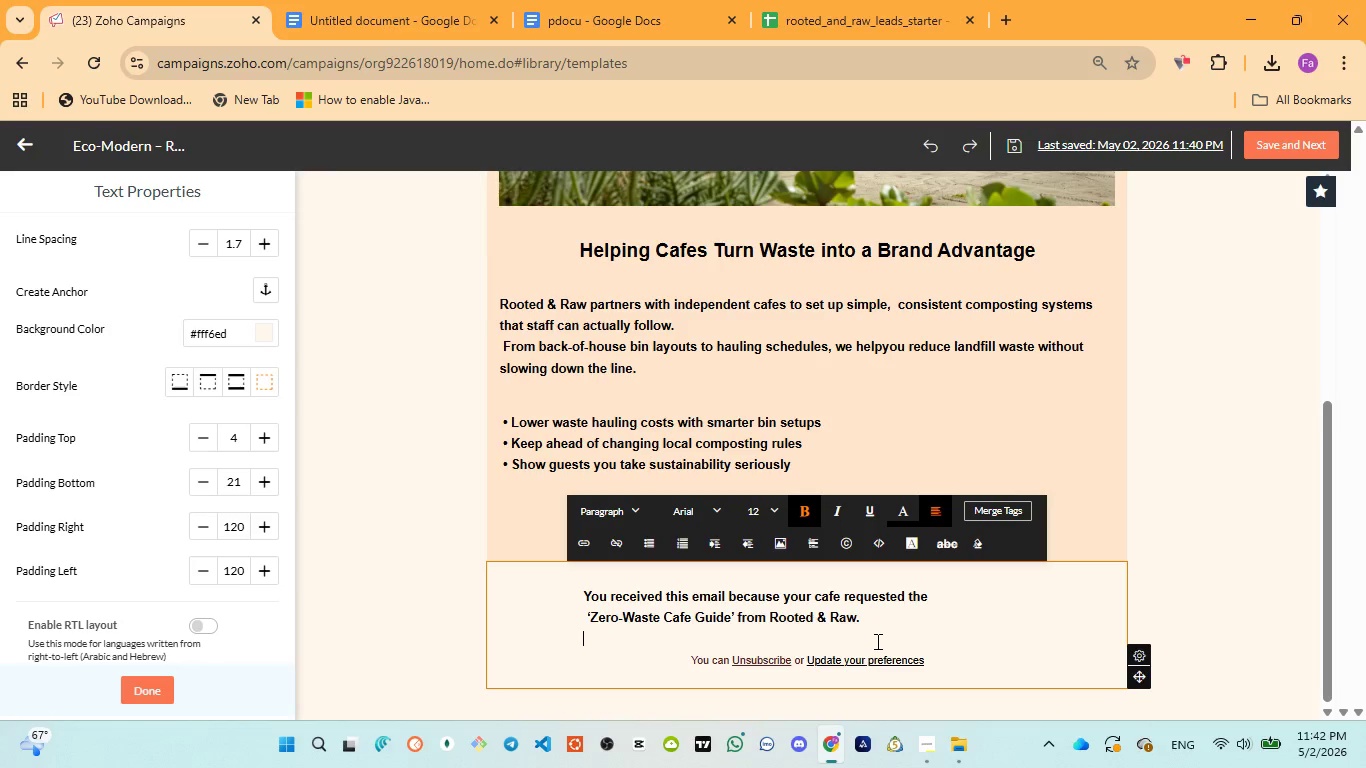 
key(ArrowDown)
 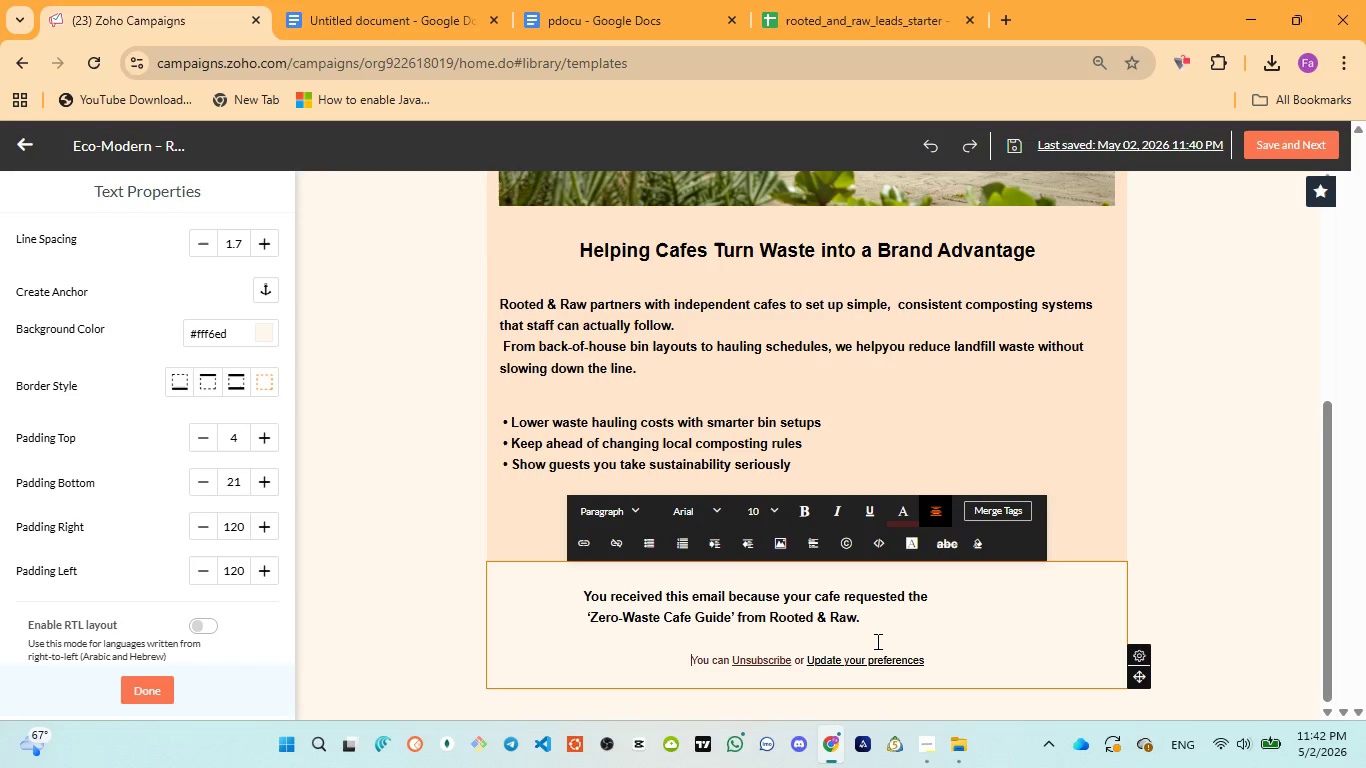 
key(Backspace)
 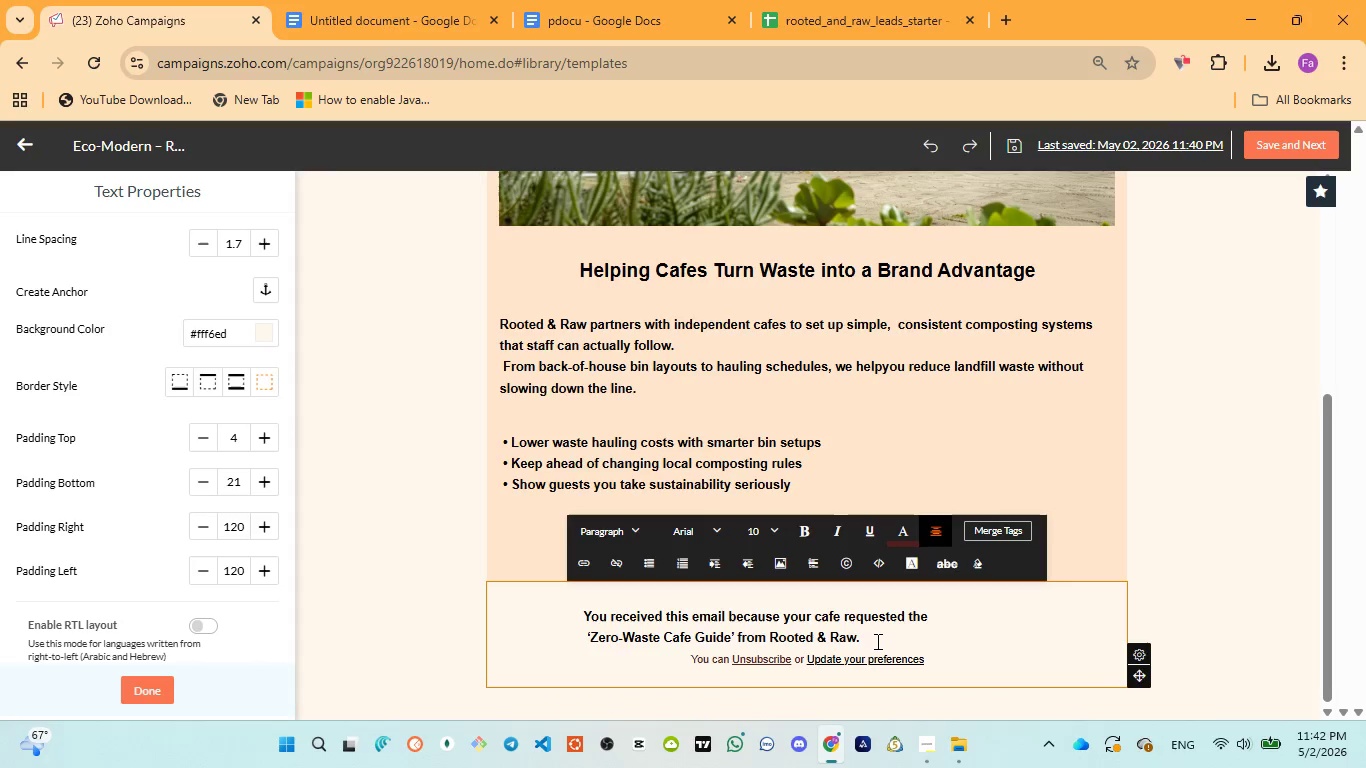 
key(Backspace)
 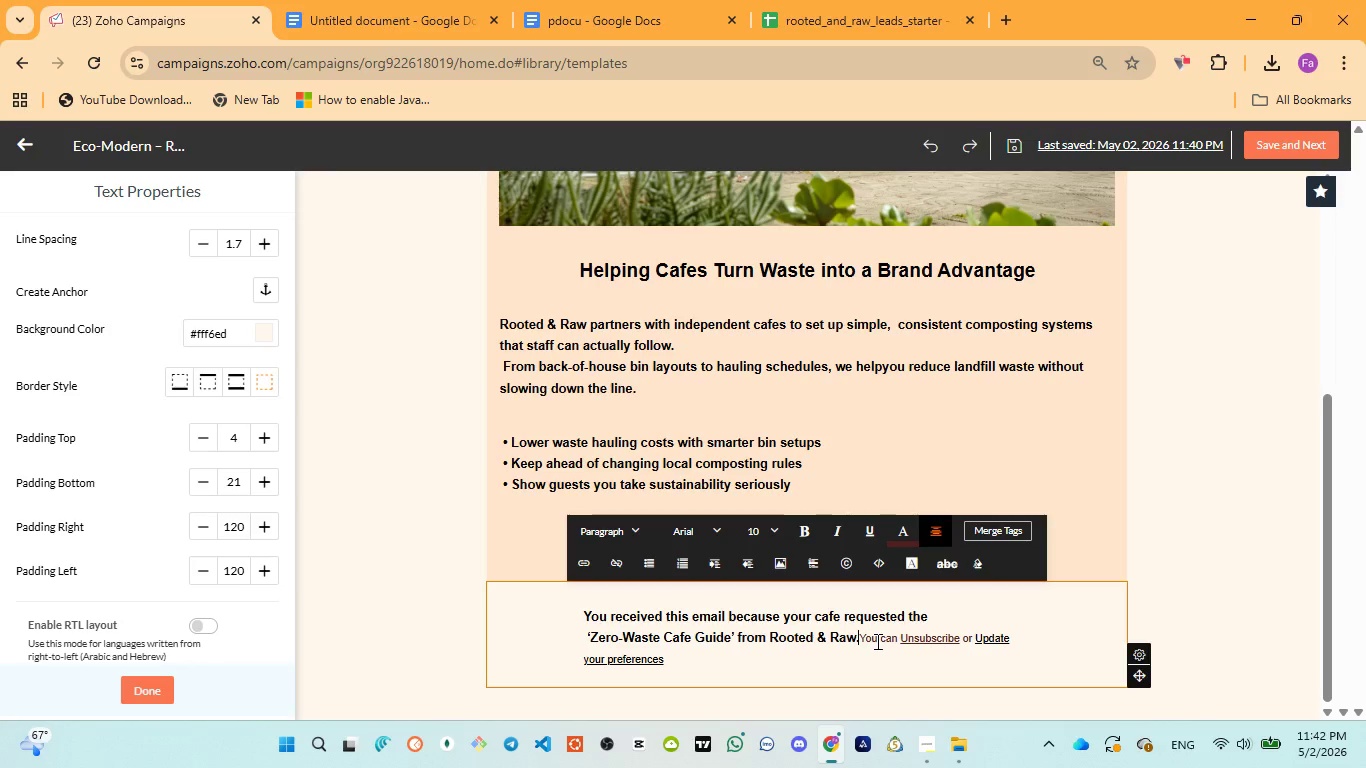 
key(Enter)
 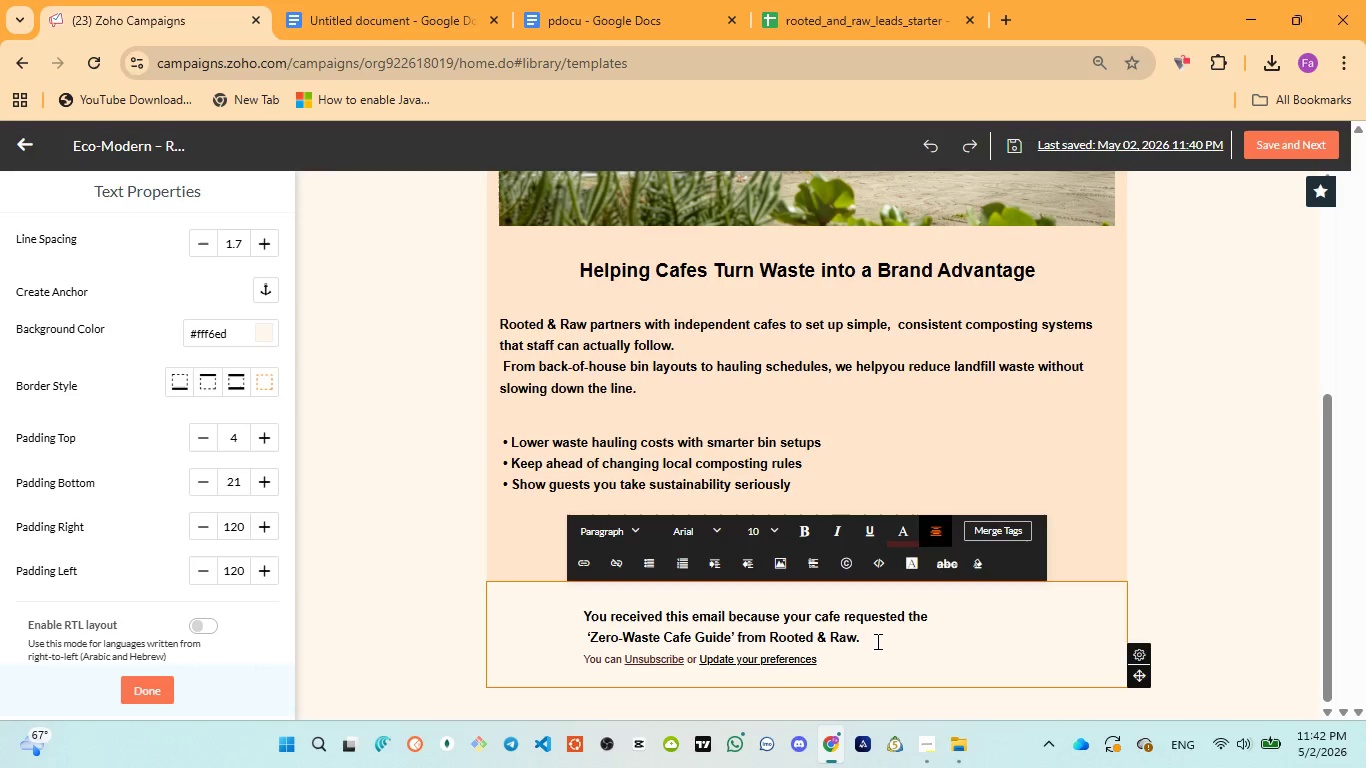 
key(Space)
 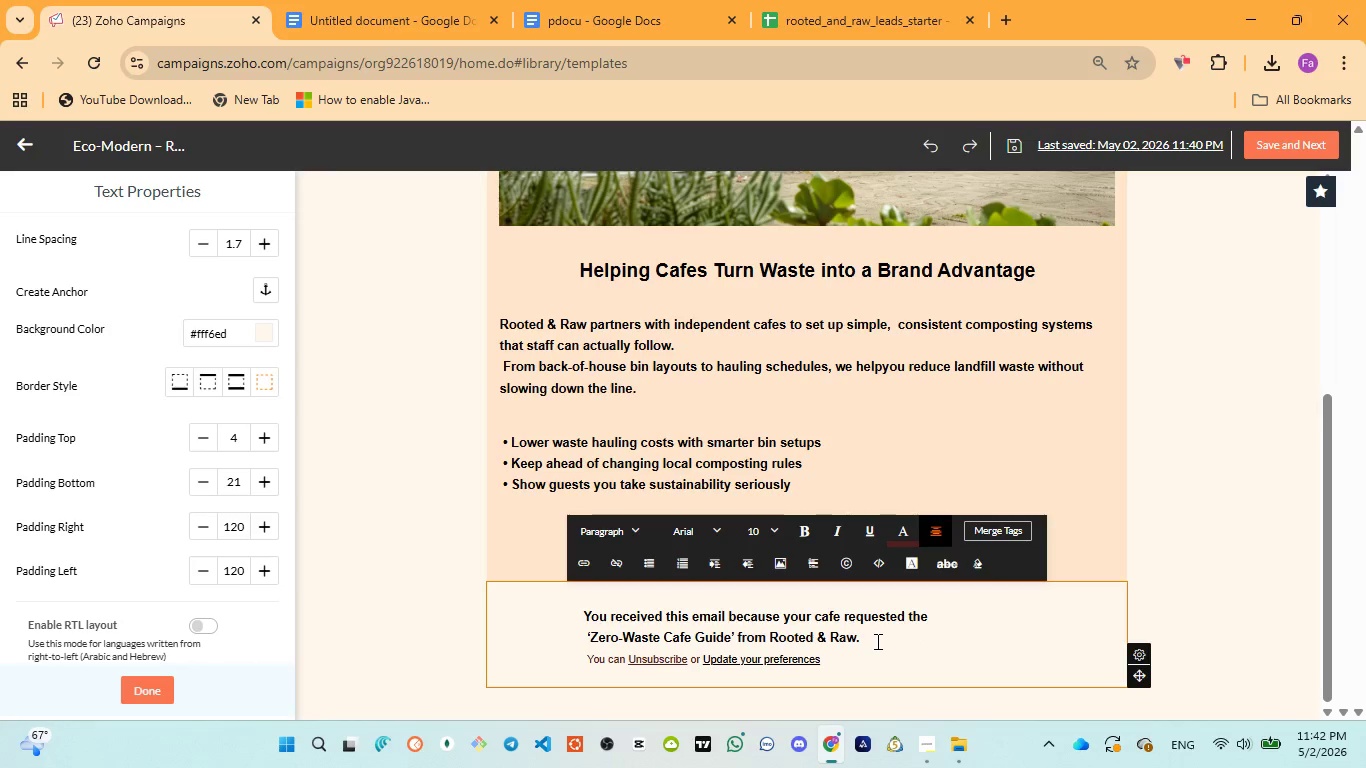 
key(Space)
 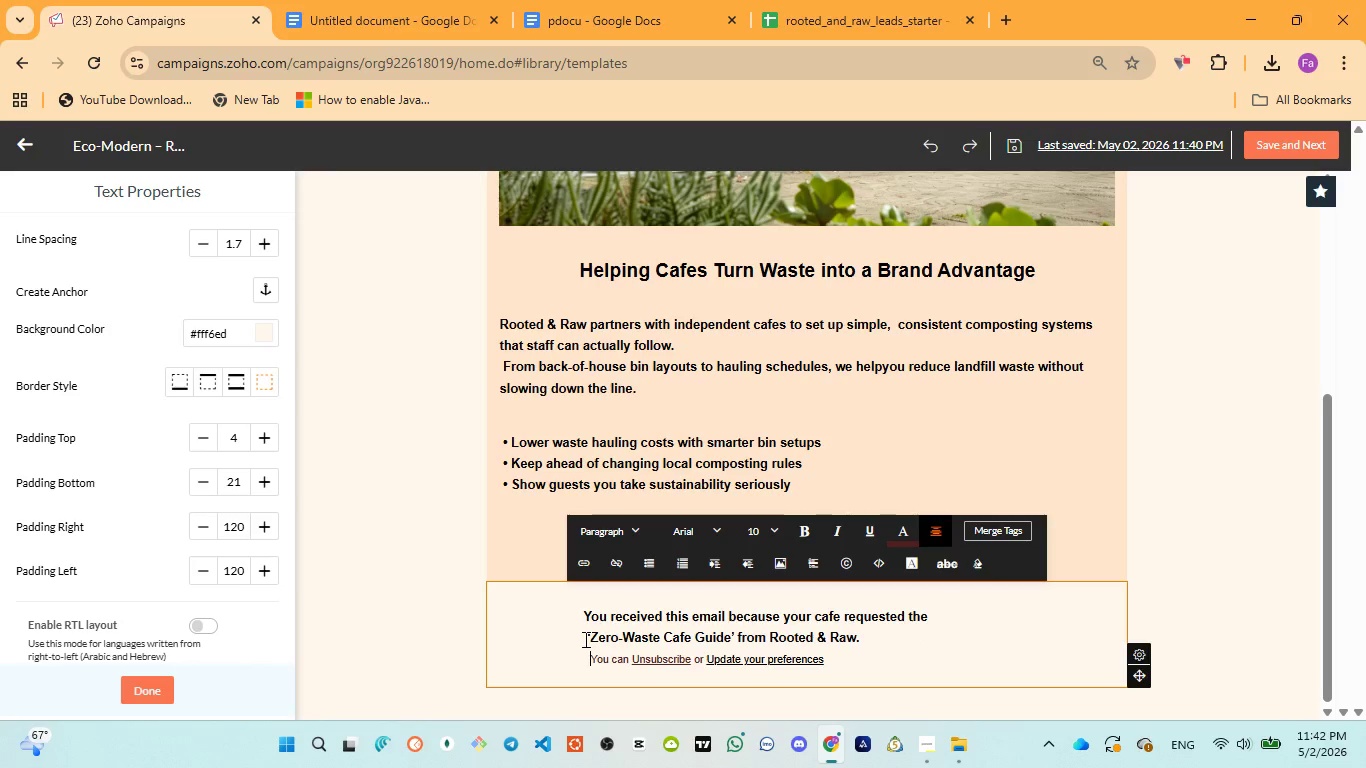 
left_click([596, 636])
 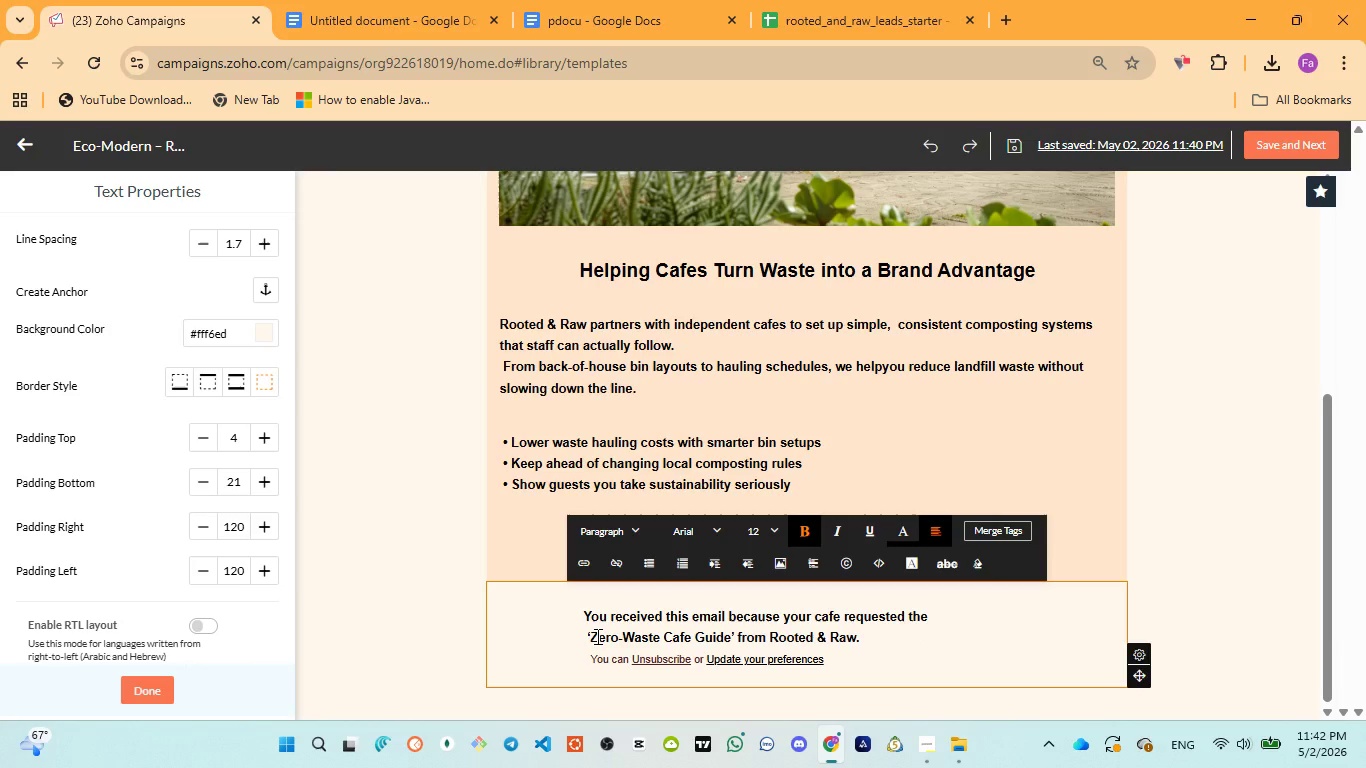 
key(ArrowLeft)
 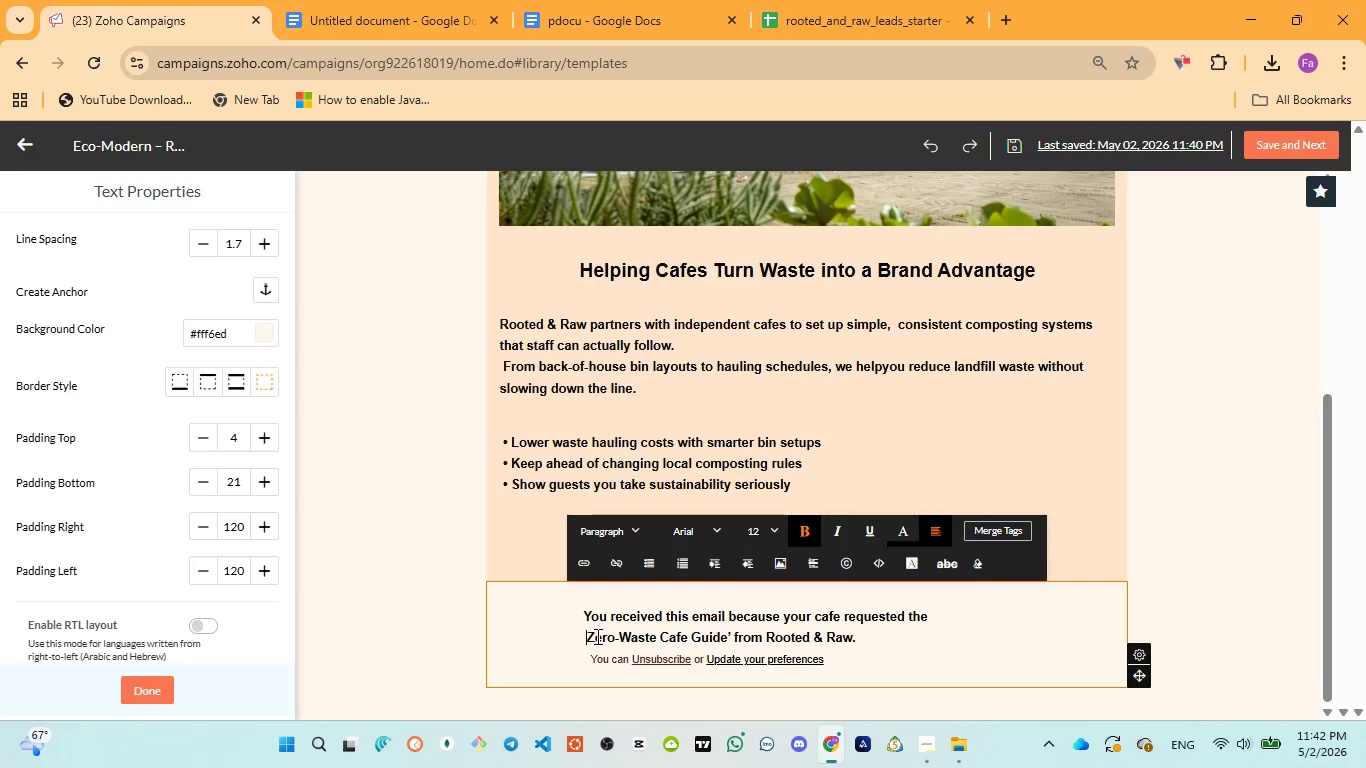 
key(Backspace)
 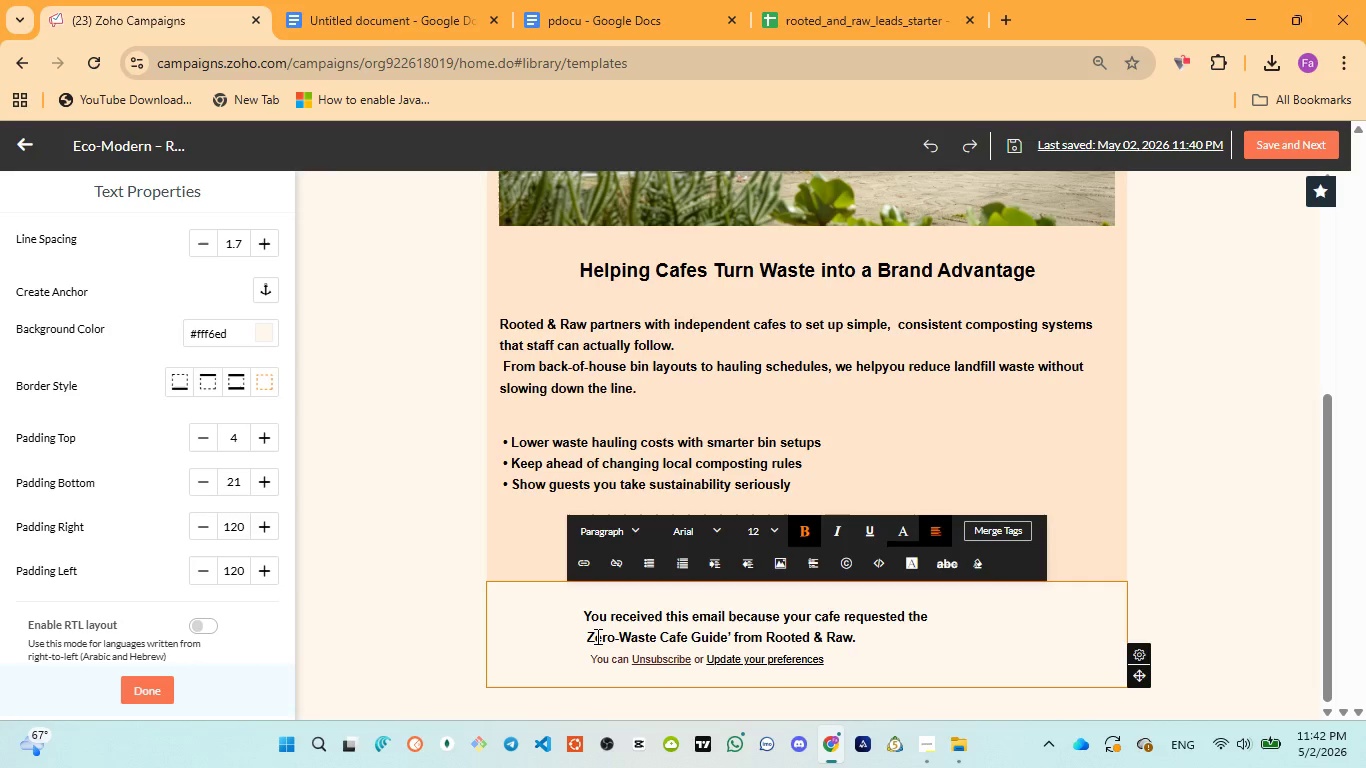 
wait(9.56)
 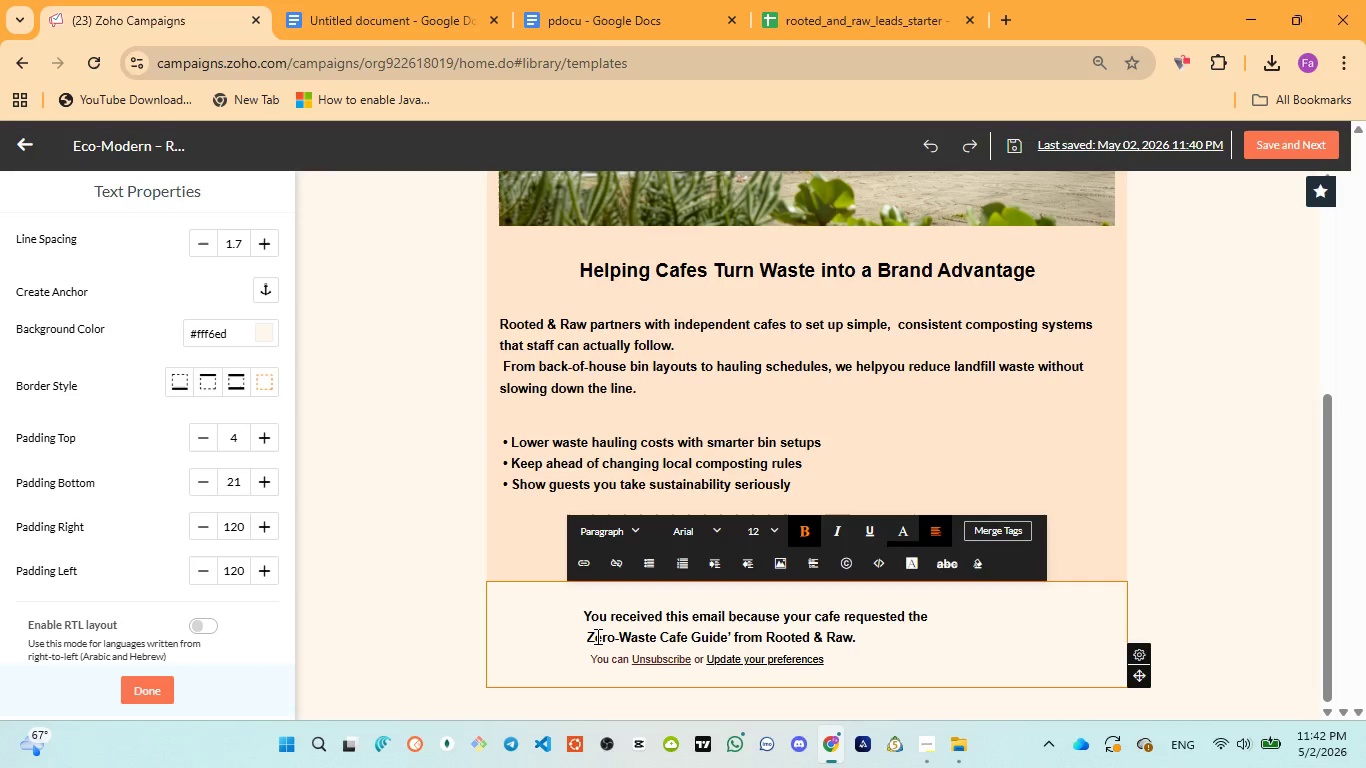 
left_click([1264, 473])
 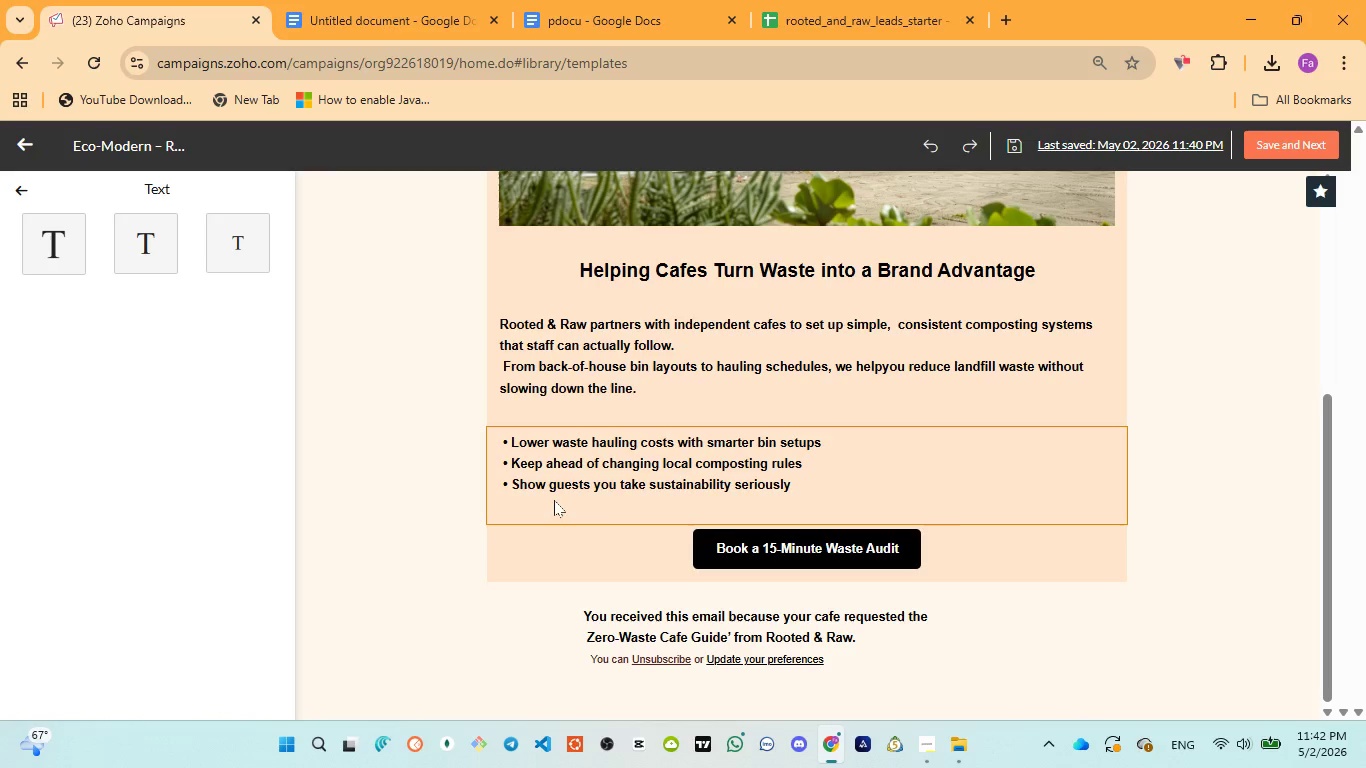 
scroll: coordinate [1281, 551], scroll_direction: up, amount: 7.0
 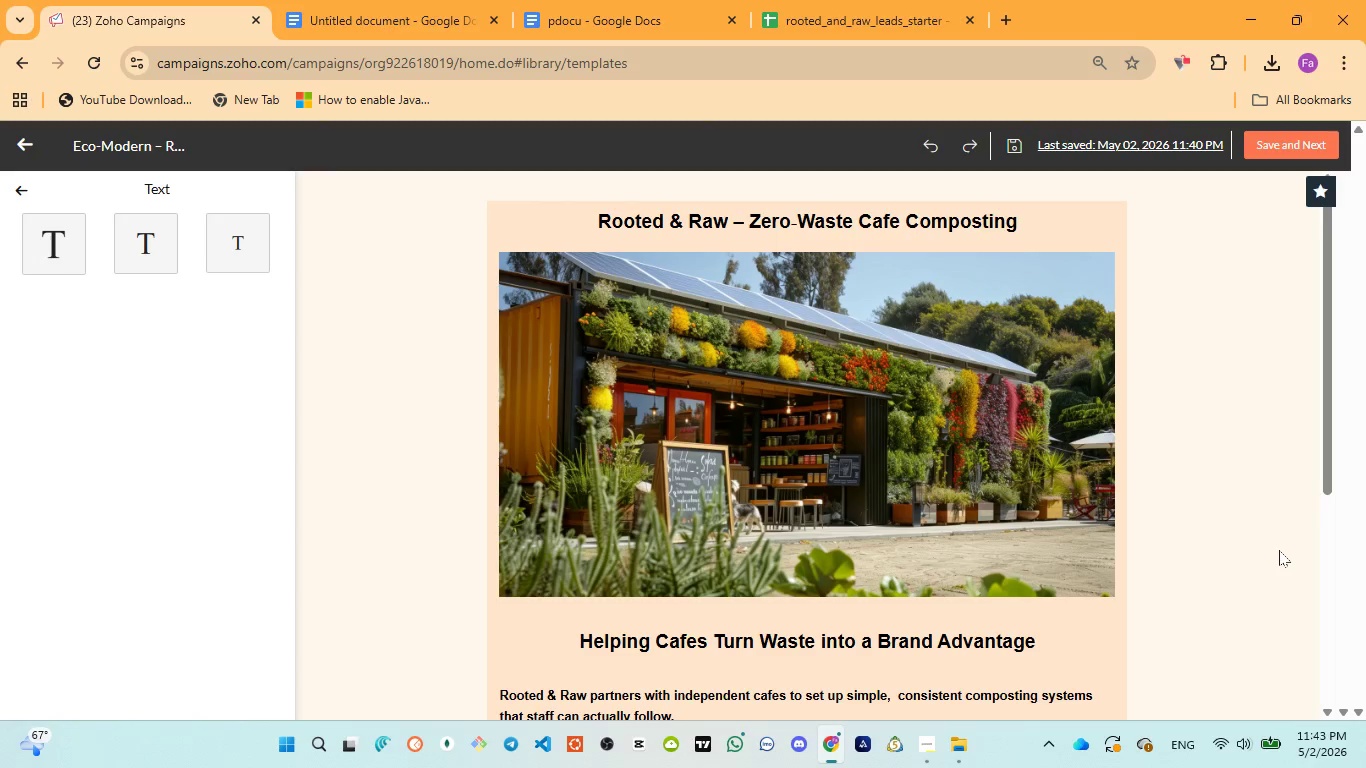 
wait(30.28)
 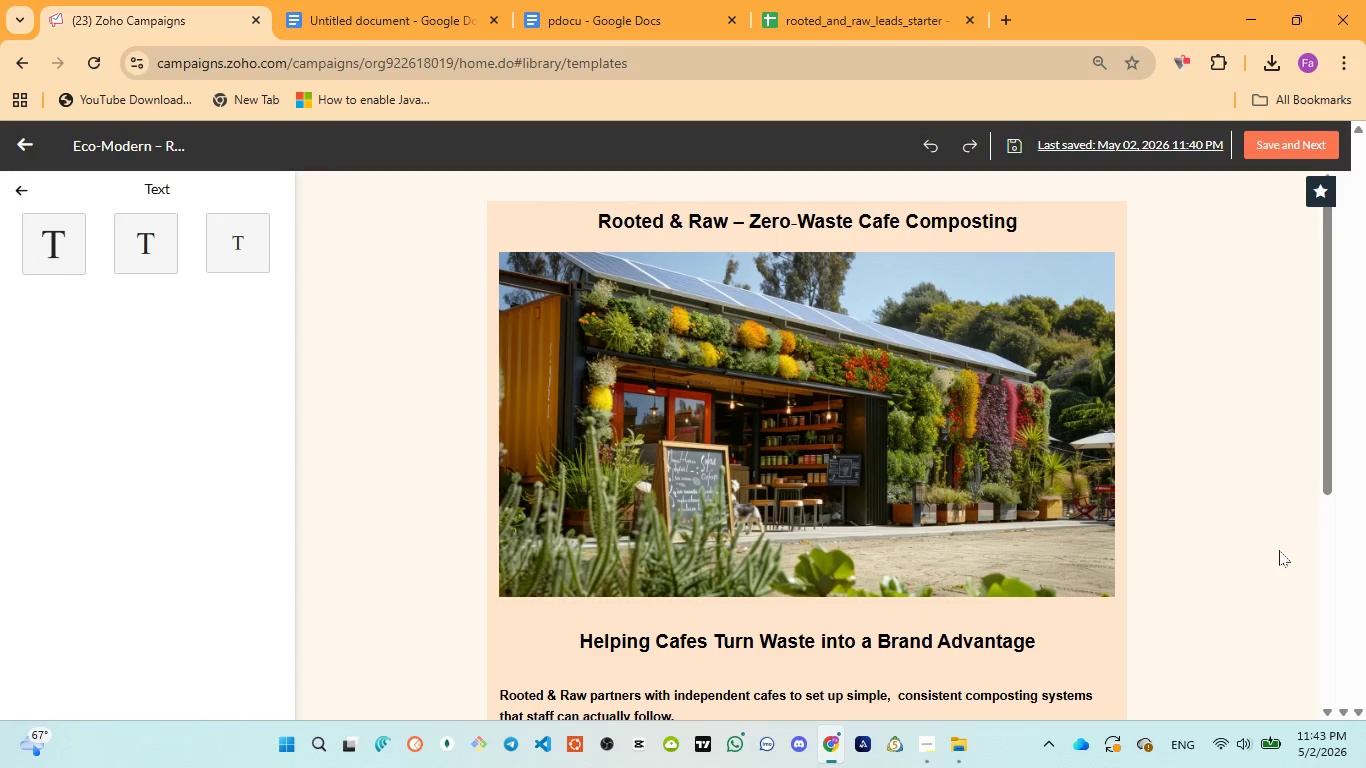 
scroll: coordinate [1276, 548], scroll_direction: up, amount: 4.0
 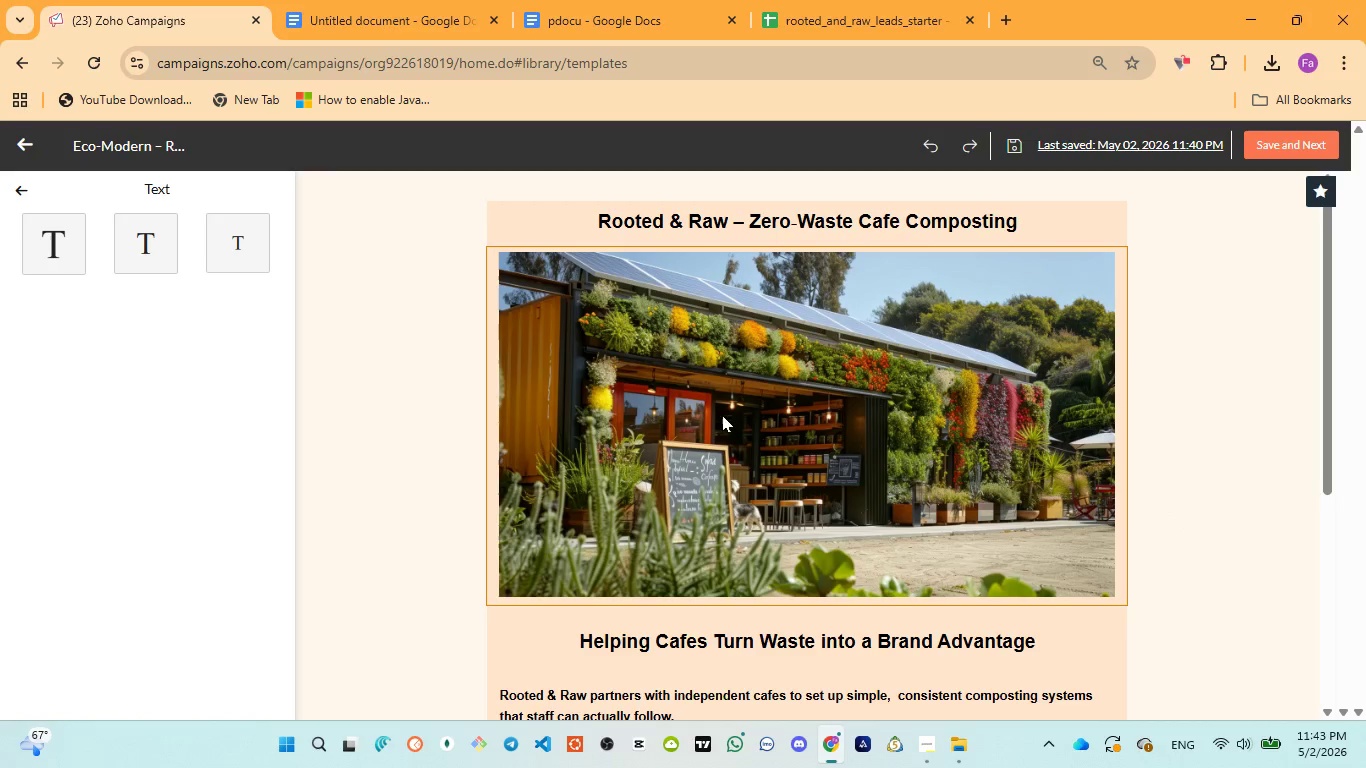 
left_click_drag(start_coordinate=[585, 208], to_coordinate=[625, 215])
 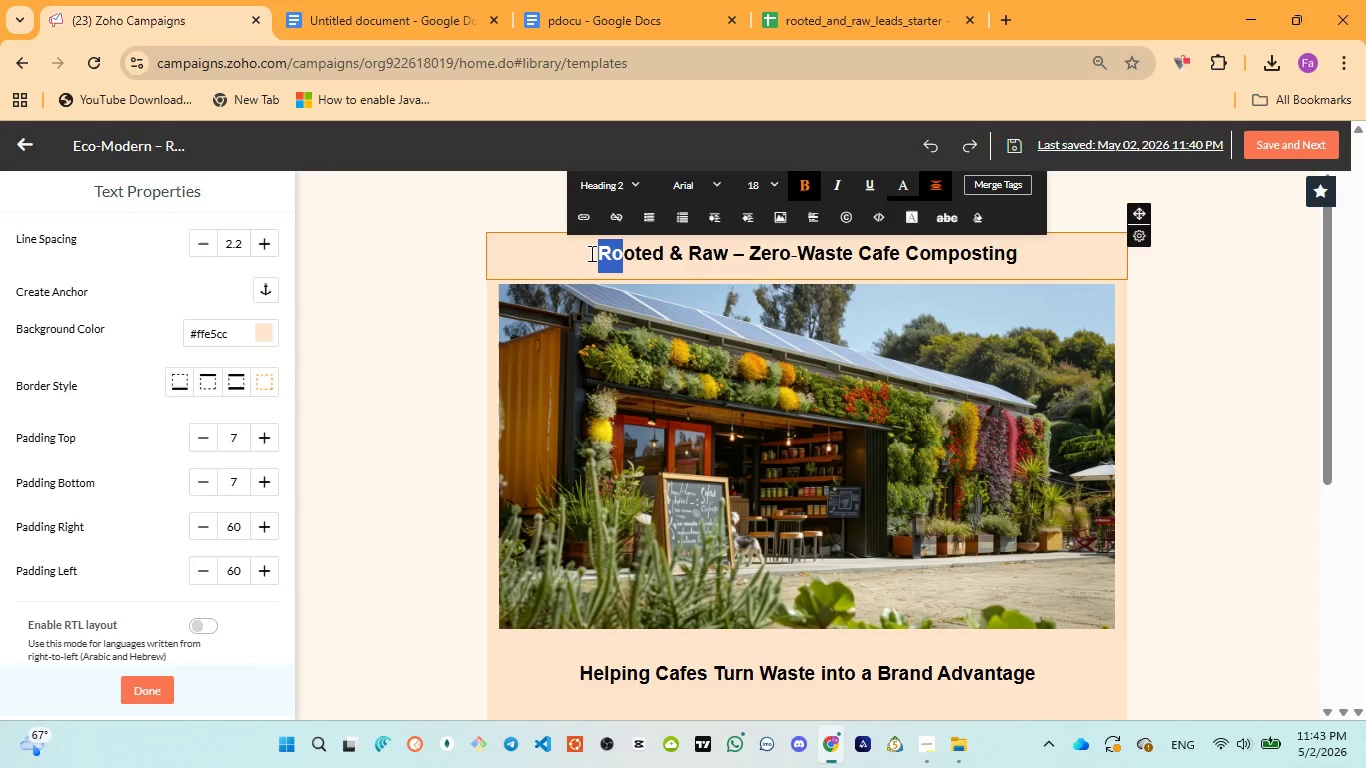 
left_click([590, 253])
 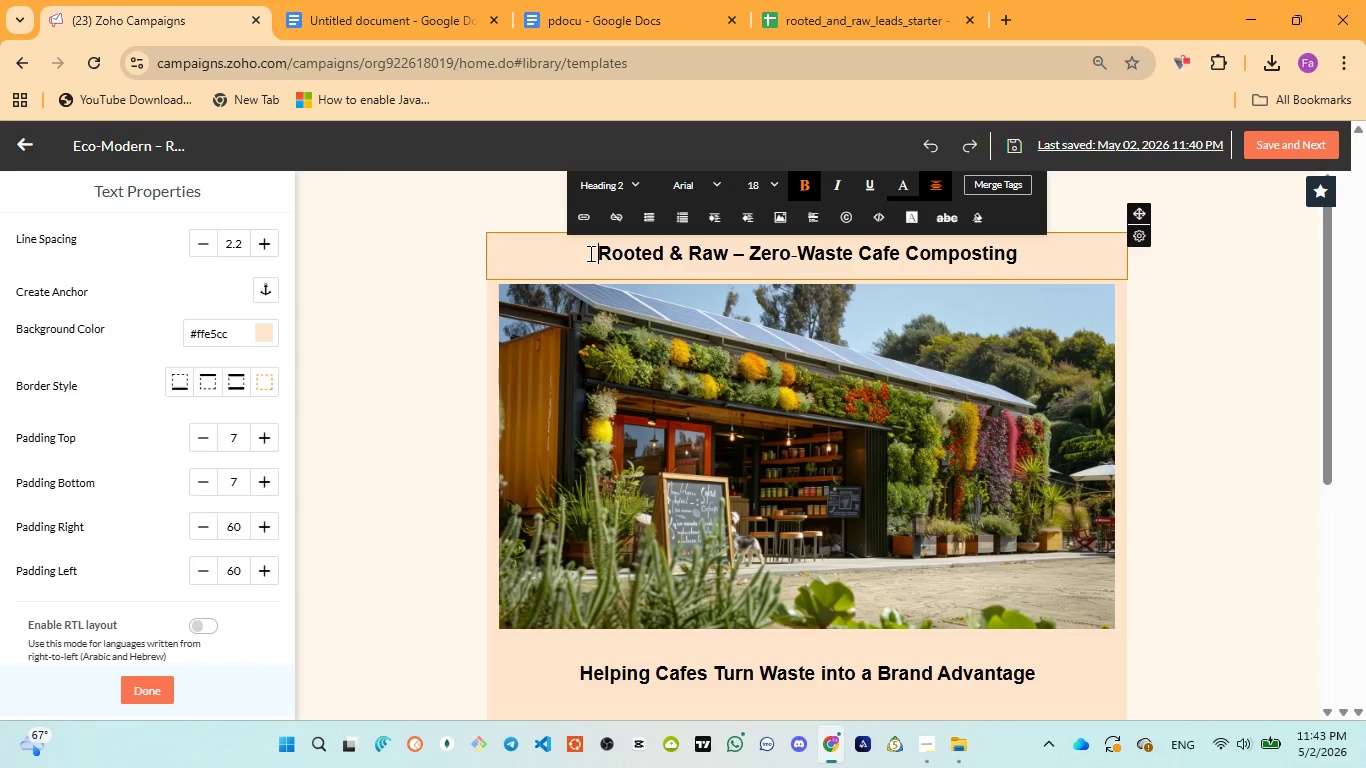 
left_click_drag(start_coordinate=[589, 253], to_coordinate=[1027, 262])
 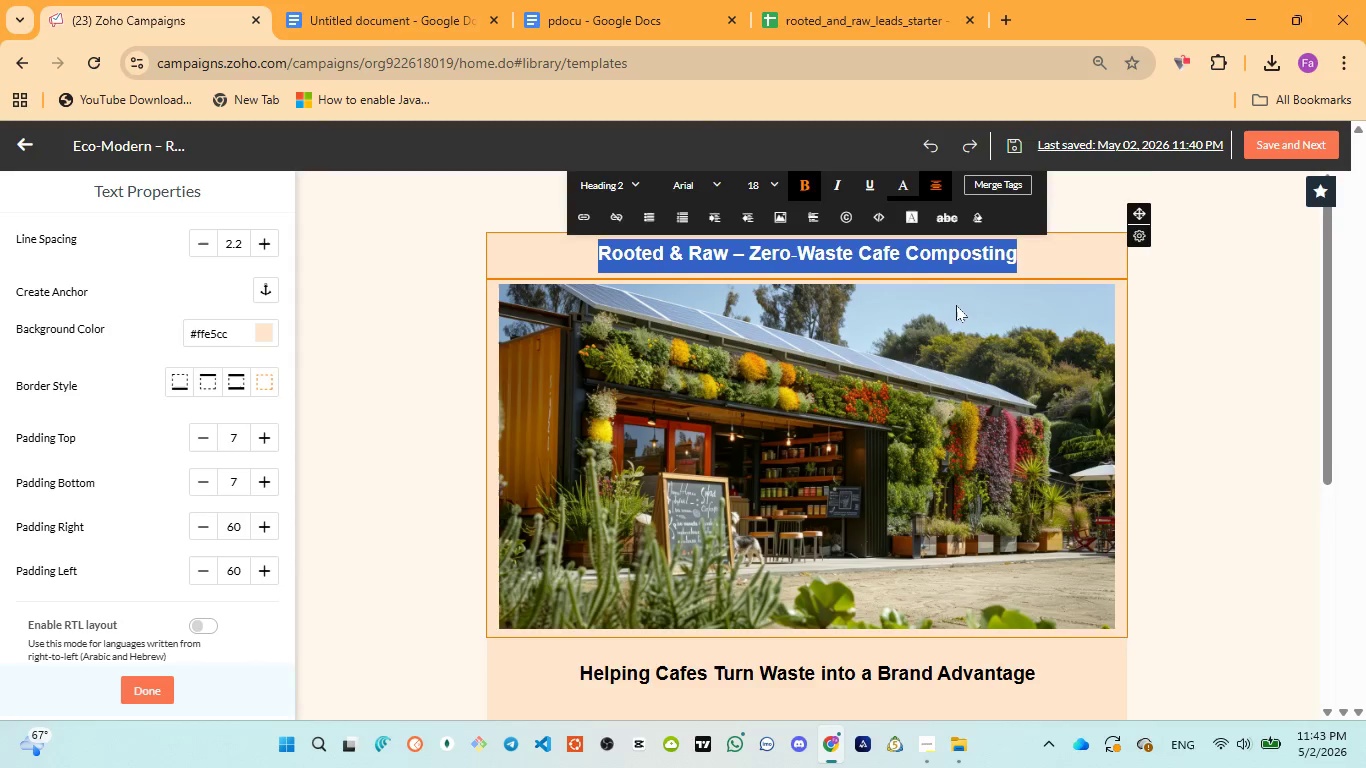 
scroll: coordinate [947, 316], scroll_direction: down, amount: 2.0
 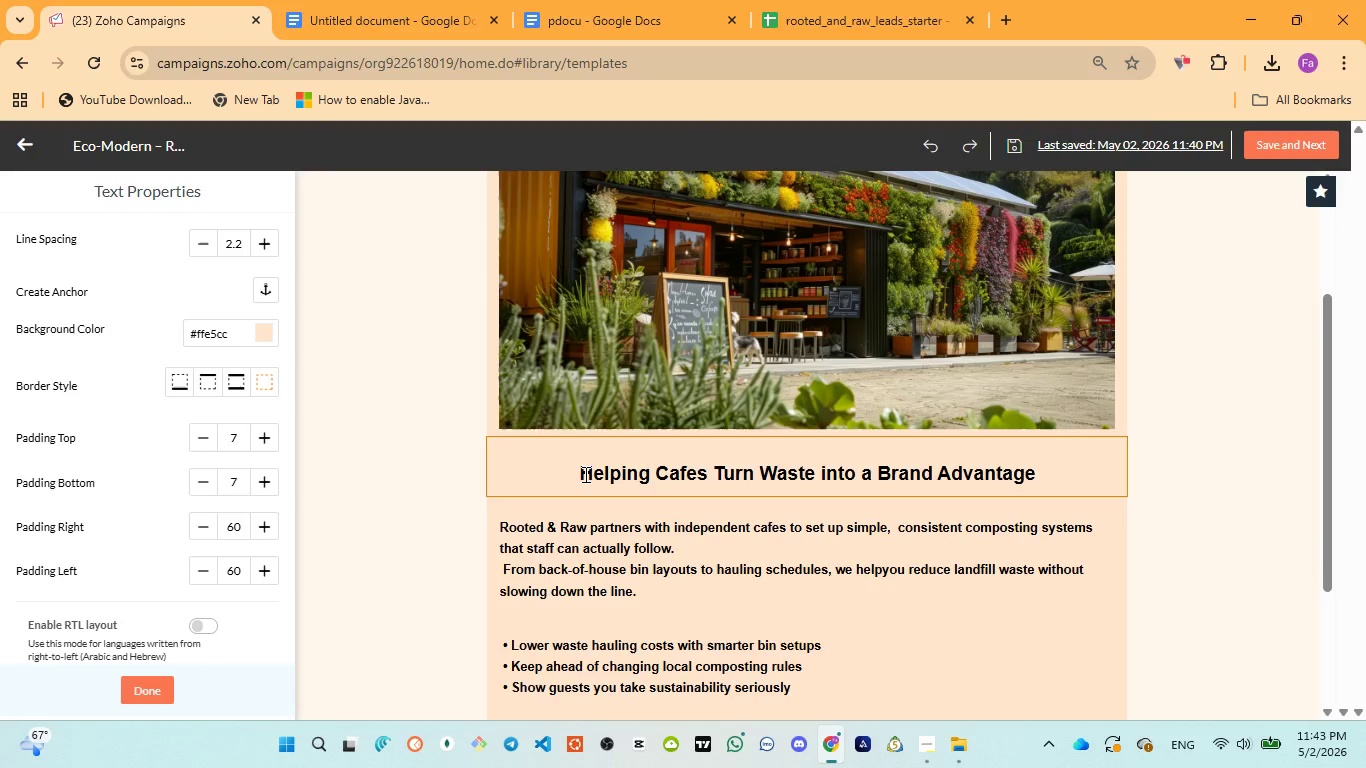 
left_click_drag(start_coordinate=[584, 474], to_coordinate=[1029, 460])
 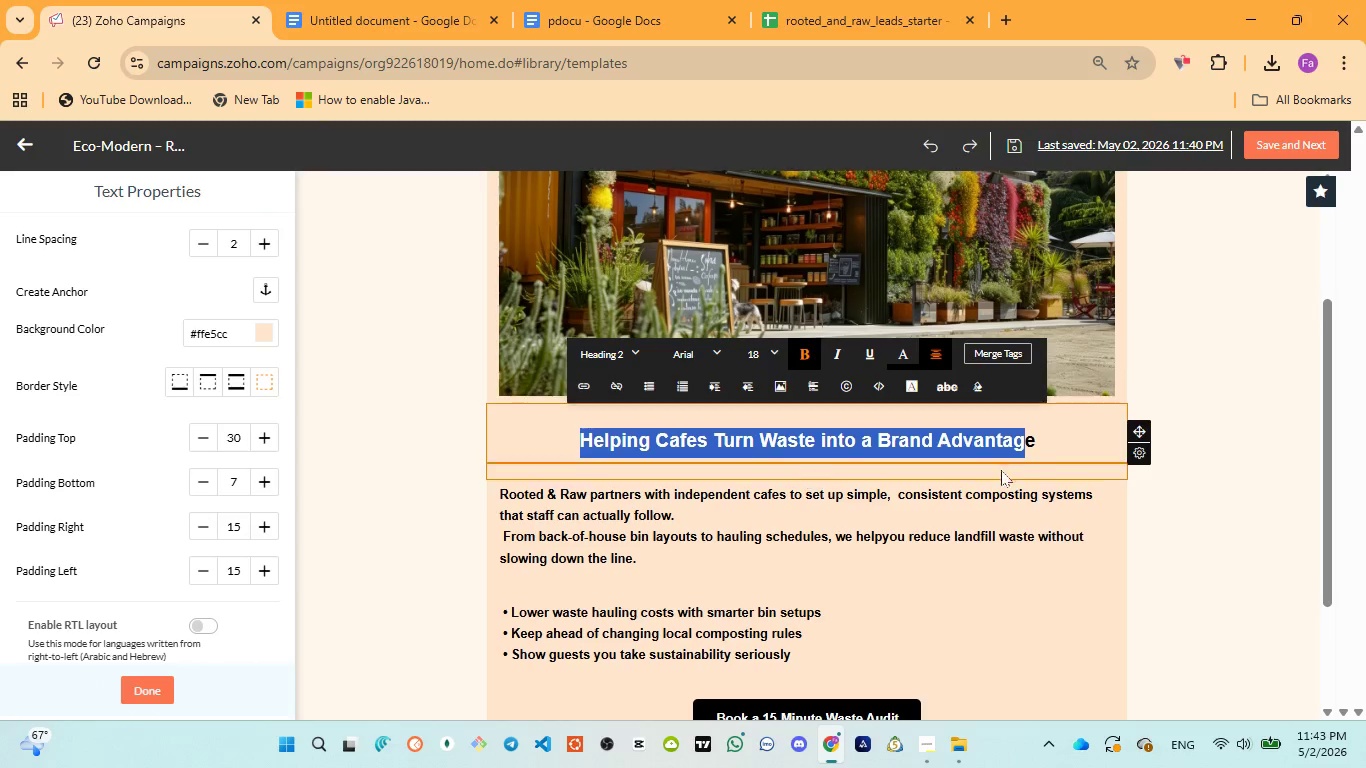 
scroll: coordinate [1035, 464], scroll_direction: down, amount: 5.0
 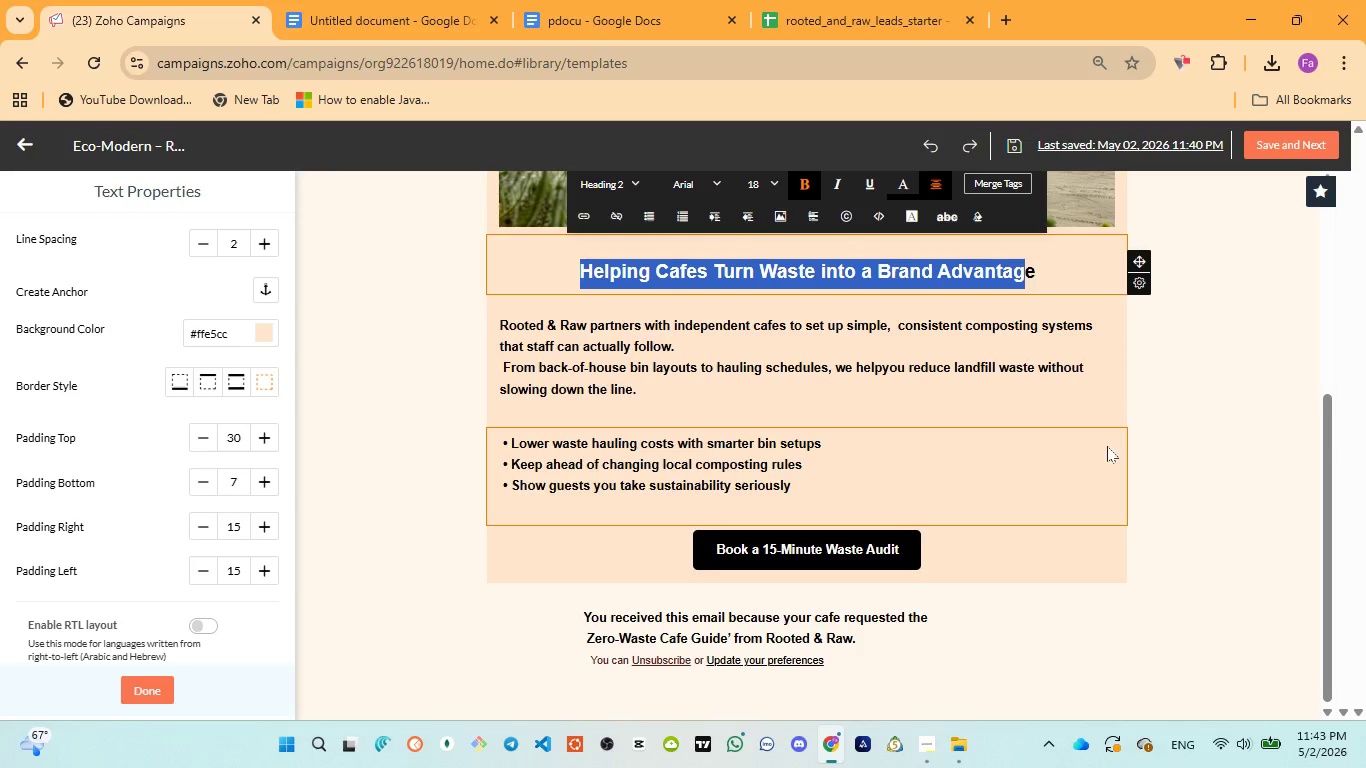 
scroll: coordinate [1110, 444], scroll_direction: up, amount: 5.0
 